 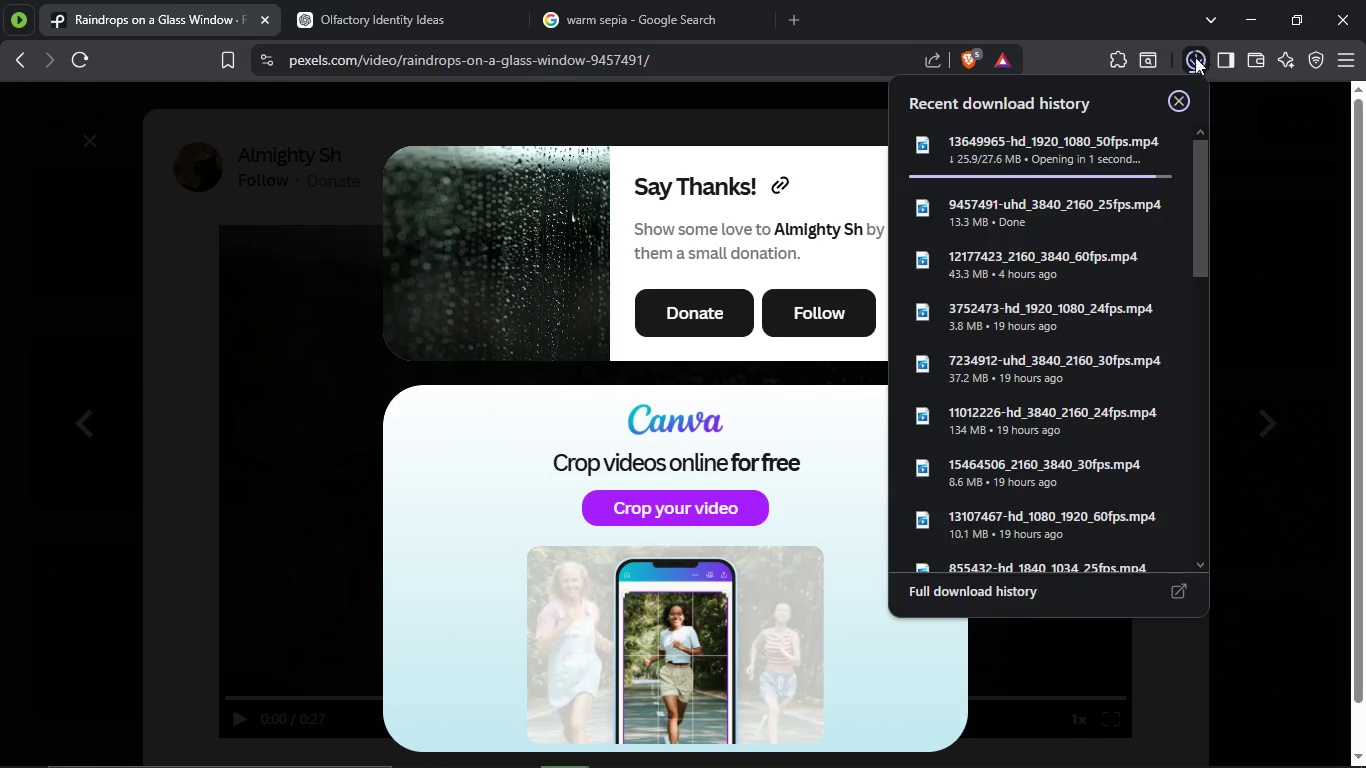 
left_click([525, 767])
 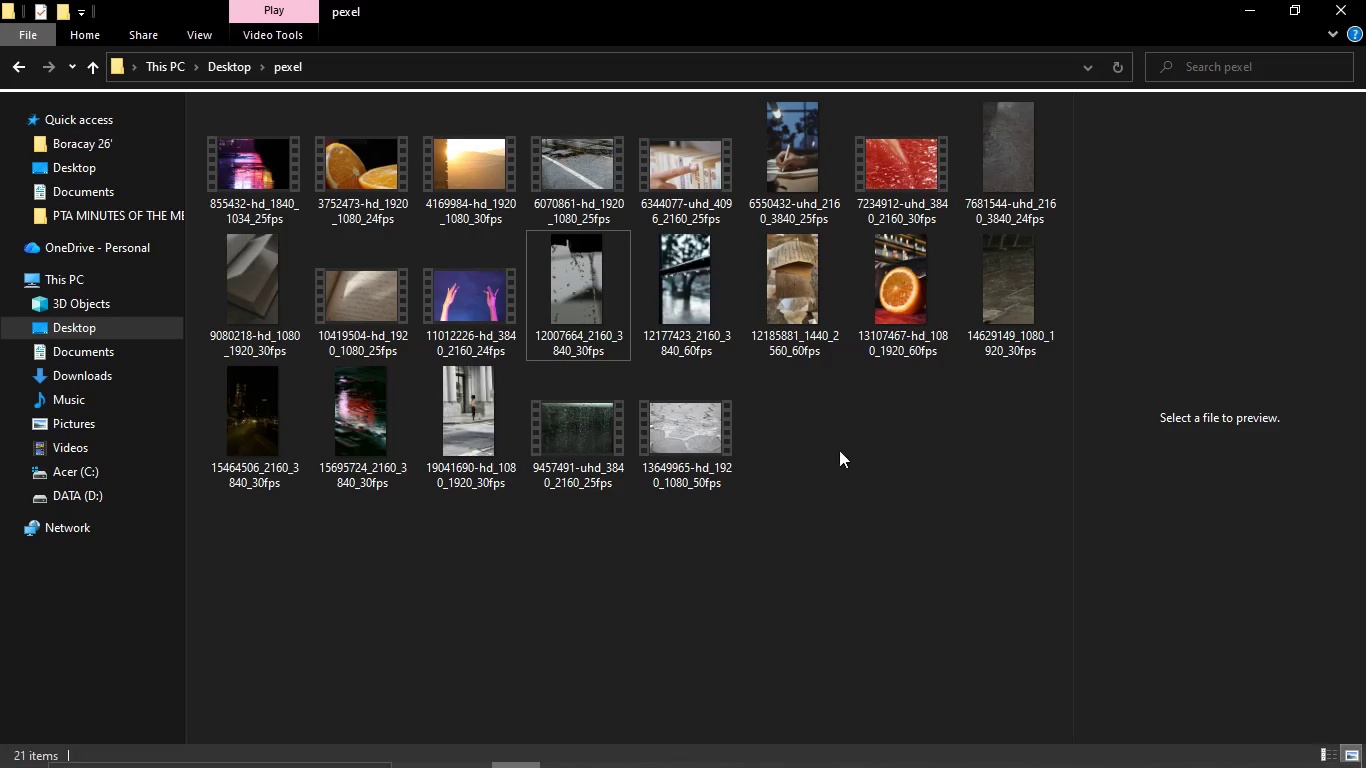 
left_click_drag(start_coordinate=[839, 450], to_coordinate=[563, 430])
 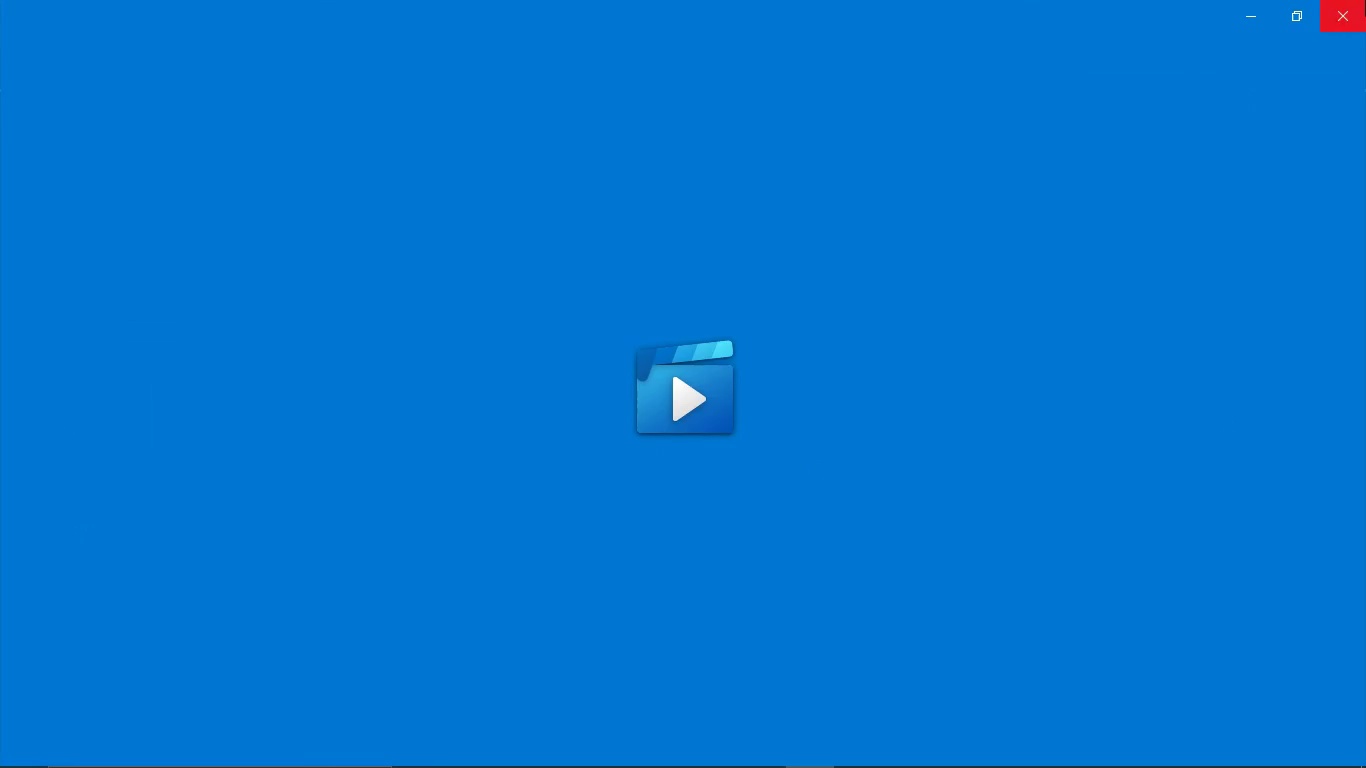 
left_click([1365, 0])
 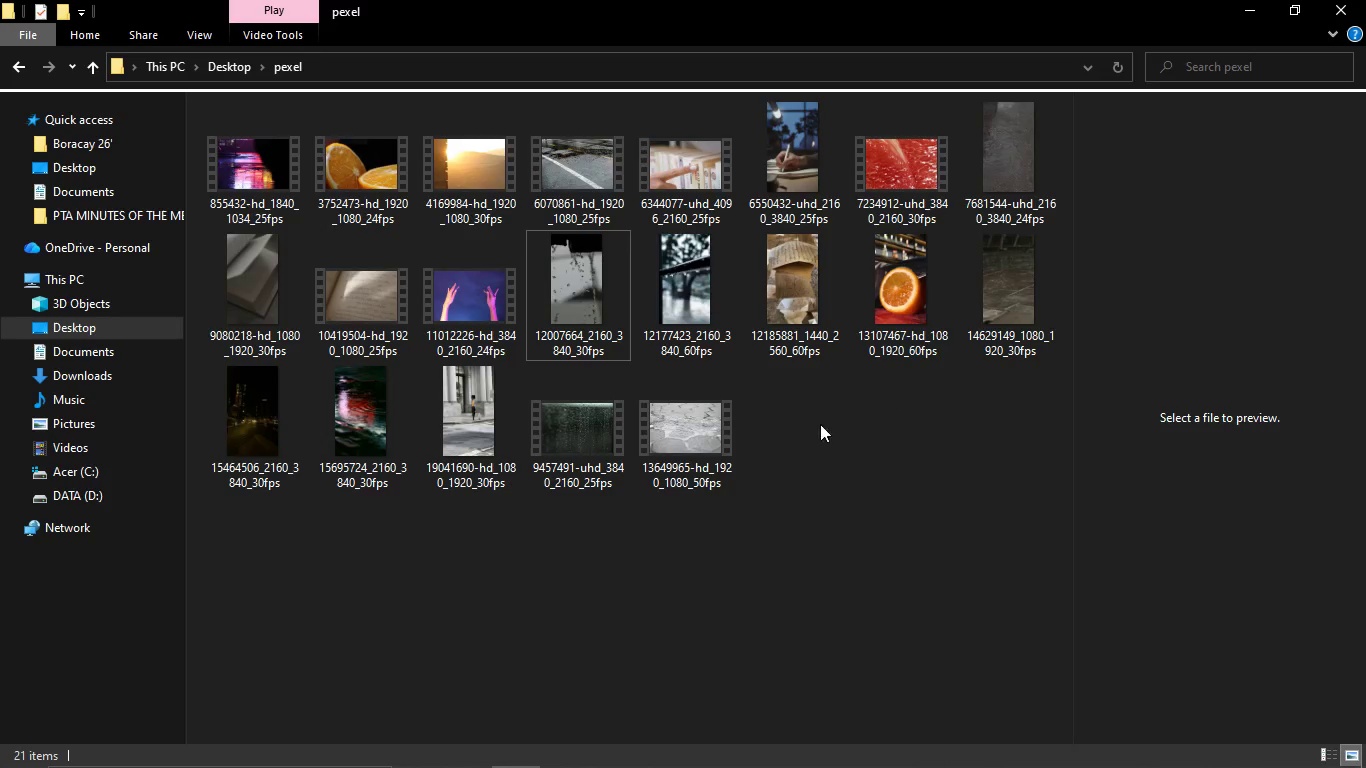 
left_click_drag(start_coordinate=[820, 424], to_coordinate=[574, 428])
 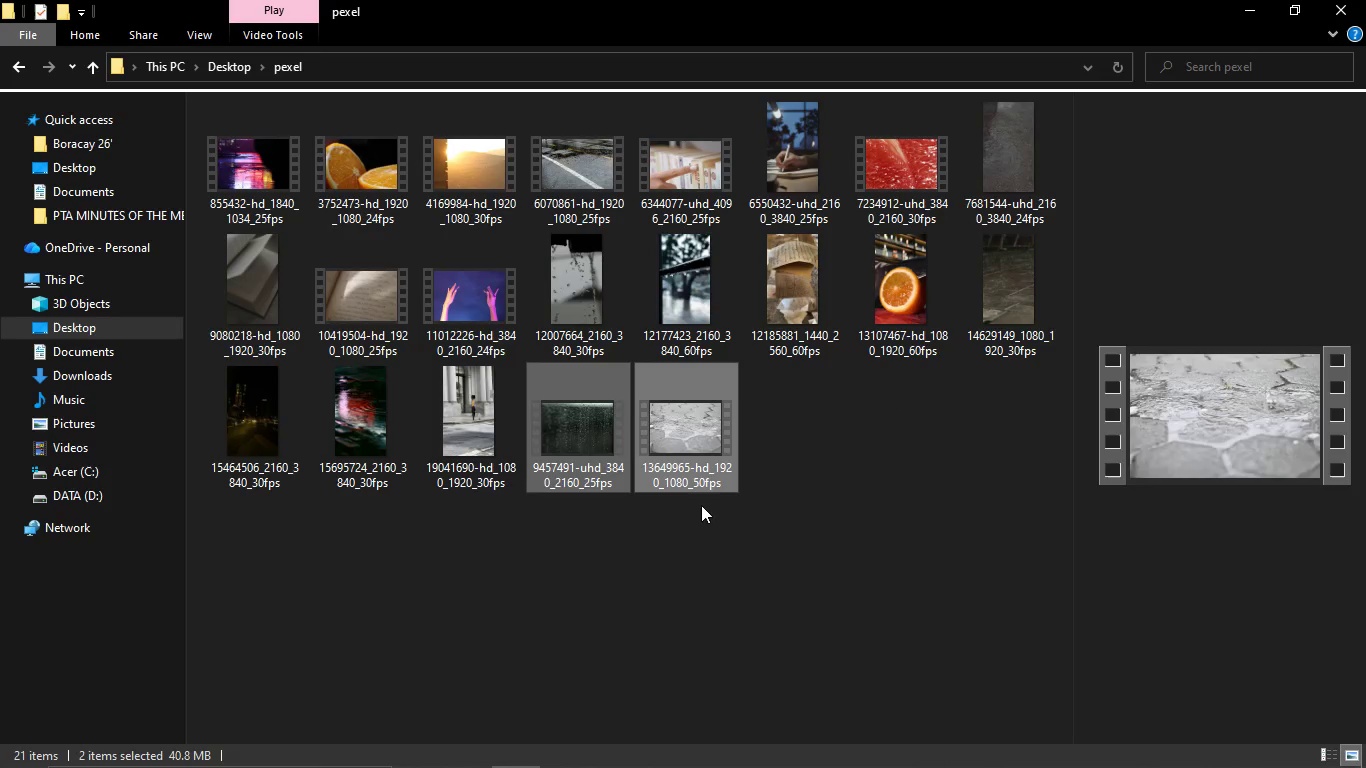 
left_click_drag(start_coordinate=[685, 454], to_coordinate=[700, 645])
 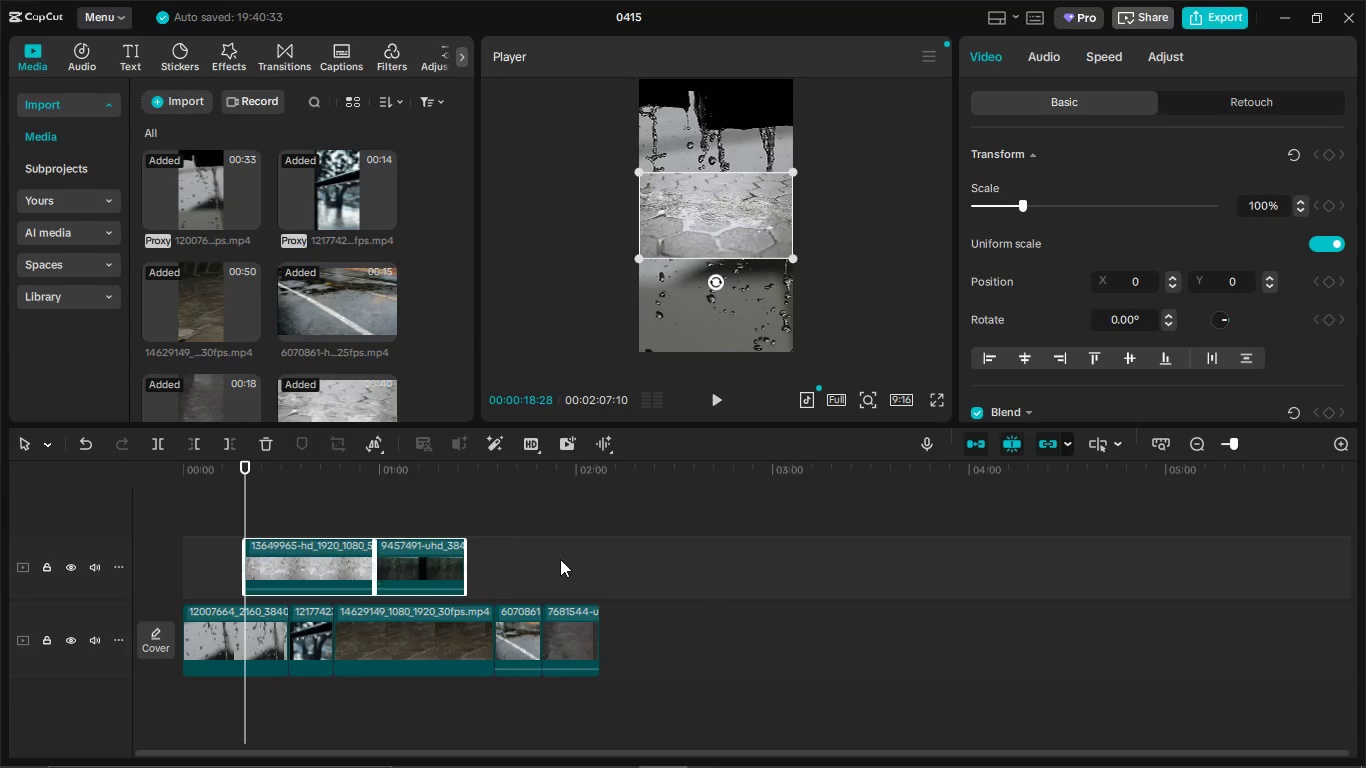 
left_click_drag(start_coordinate=[417, 569], to_coordinate=[802, 669])
 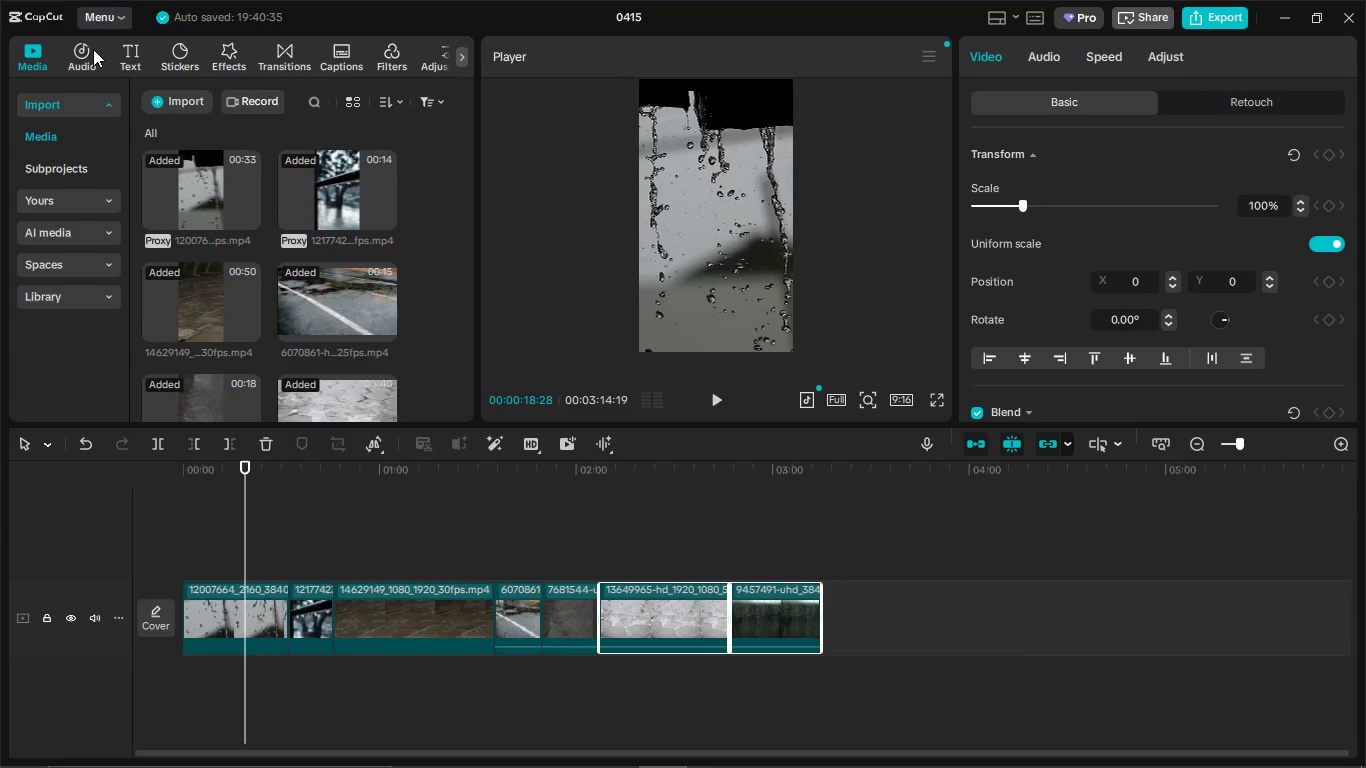 
left_click([93, 49])
 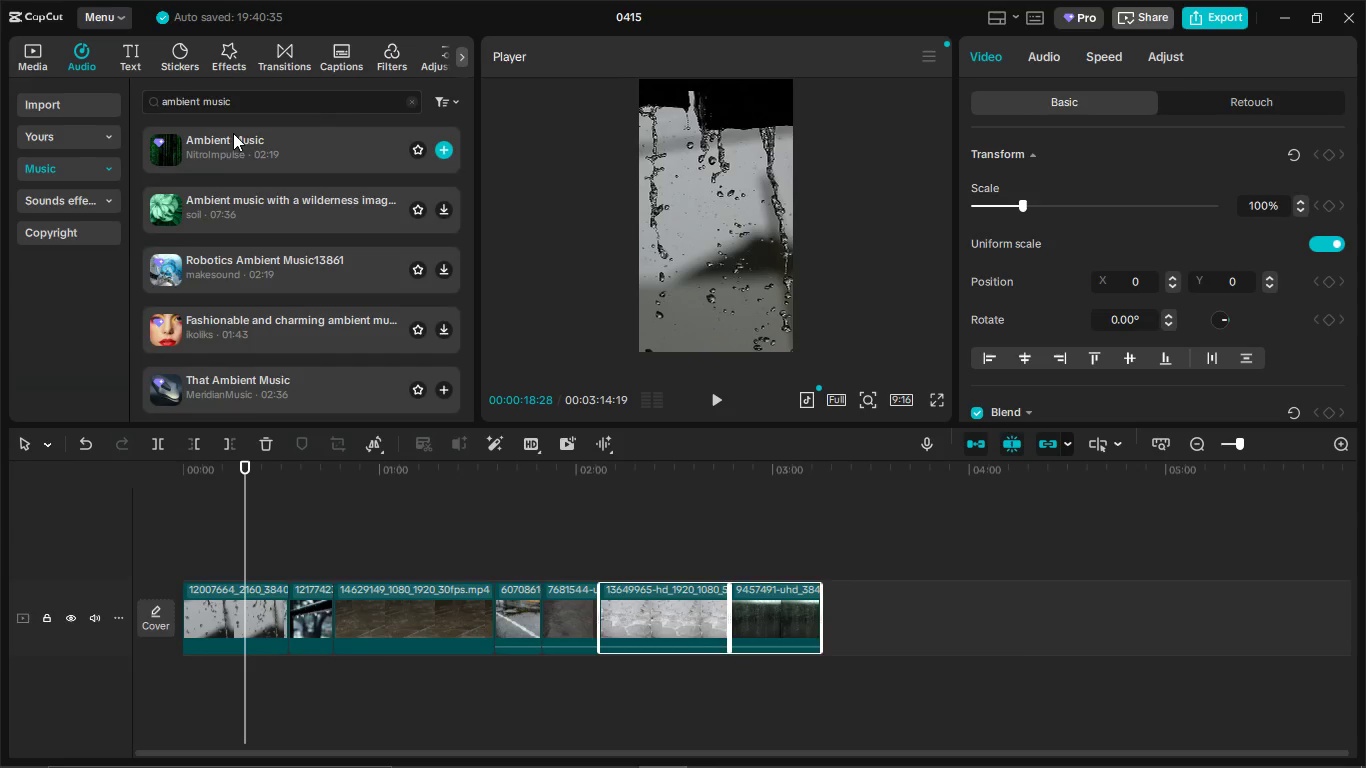 
left_click([240, 140])
 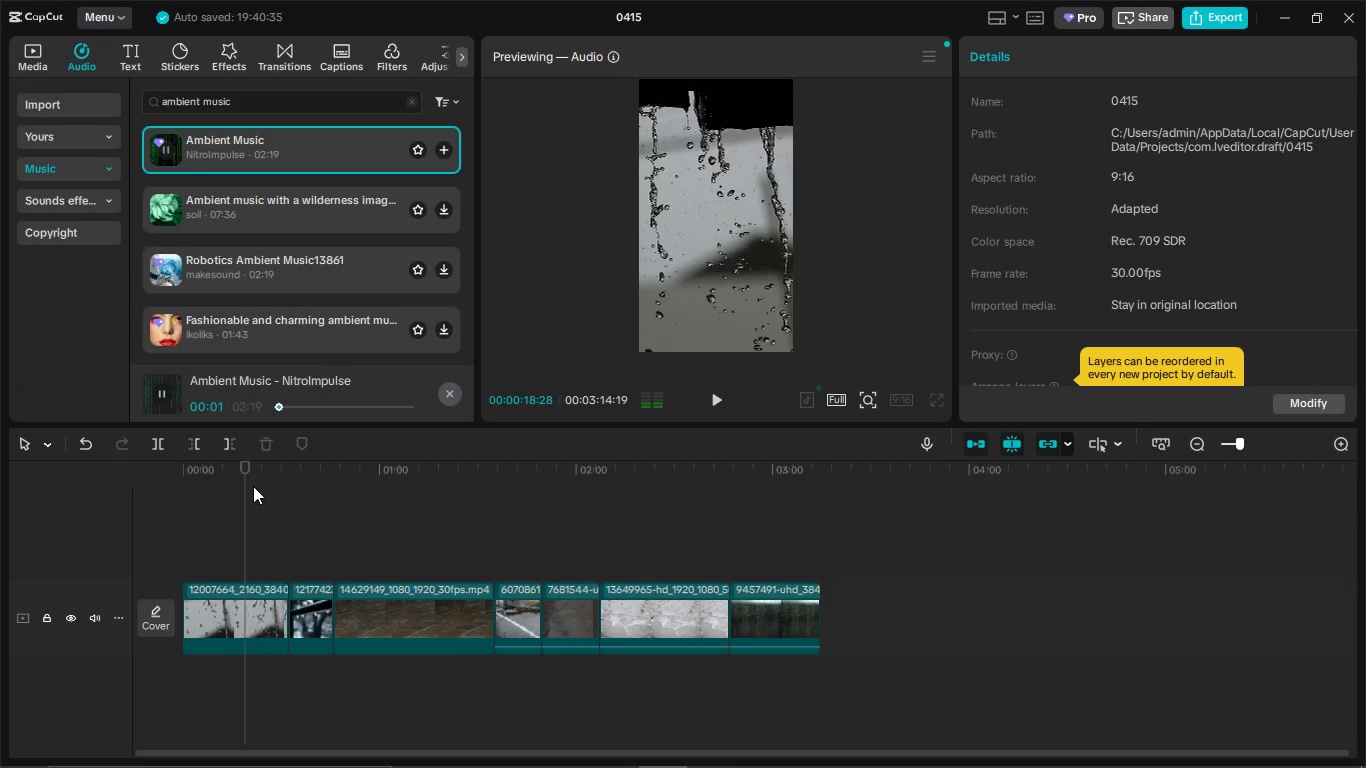 
left_click_drag(start_coordinate=[241, 487], to_coordinate=[165, 496])
 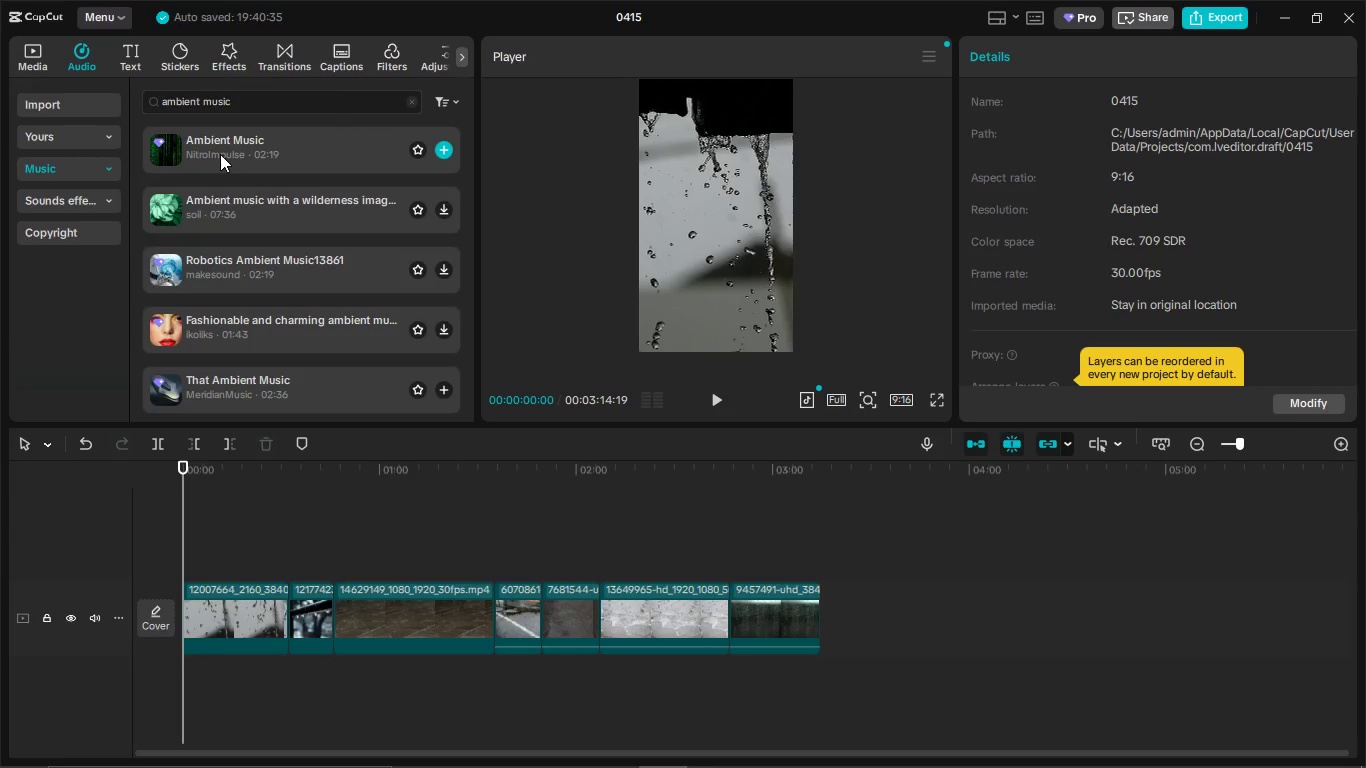 
left_click([220, 154])
 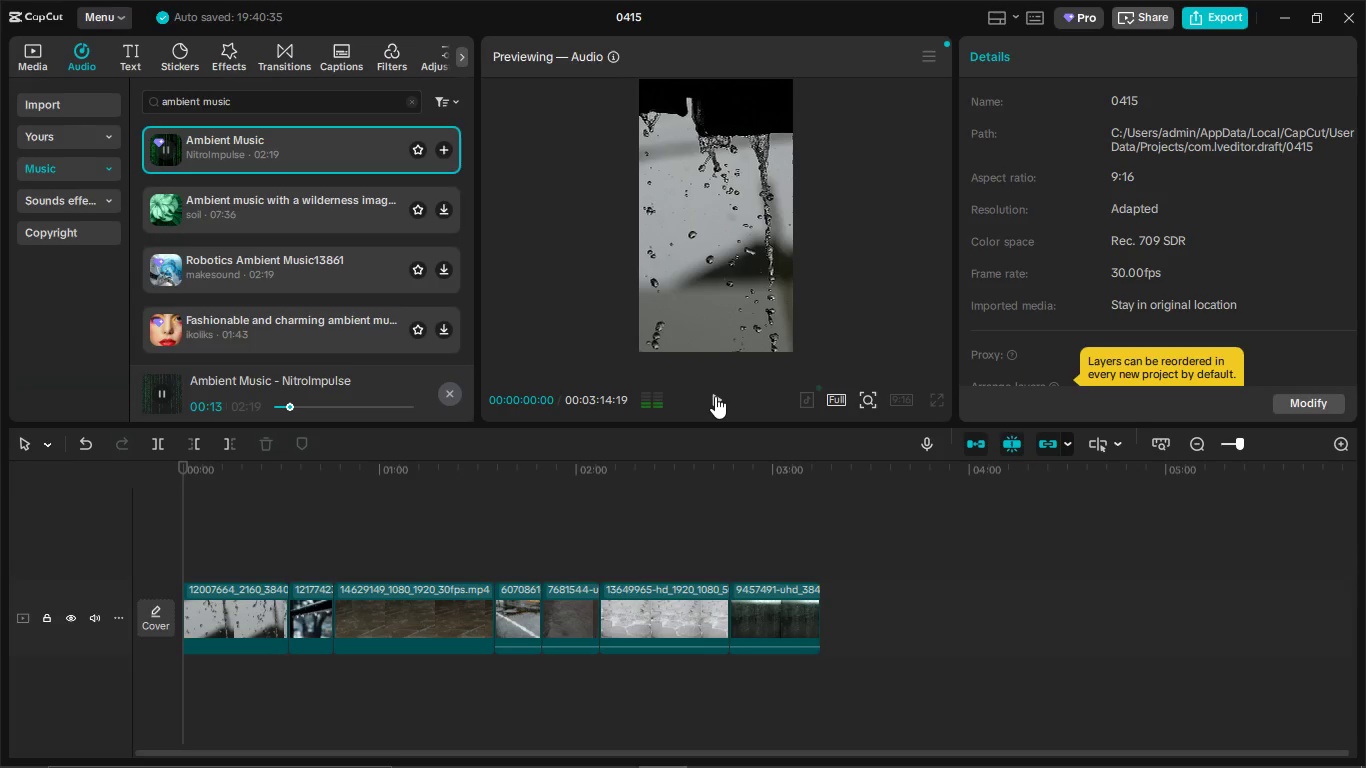 
wait(17.8)
 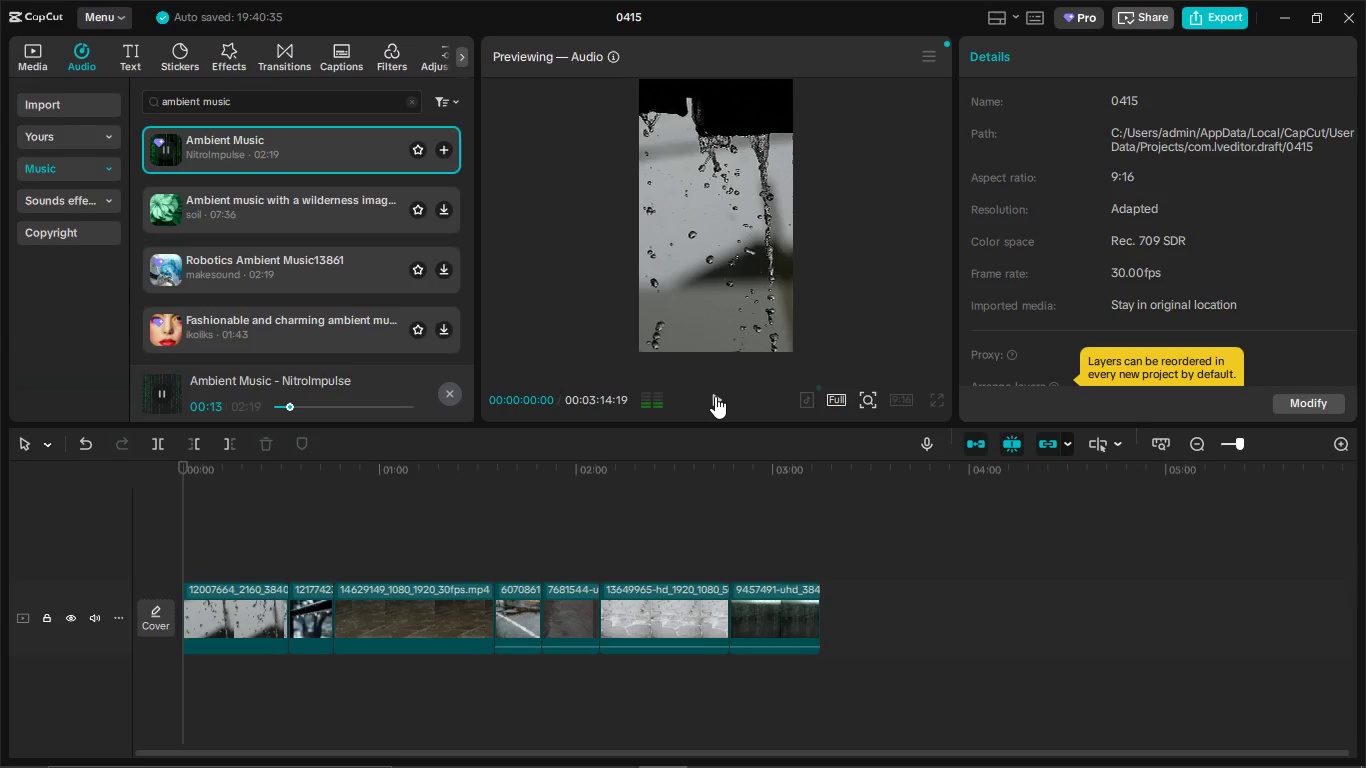 
left_click([293, 216])
 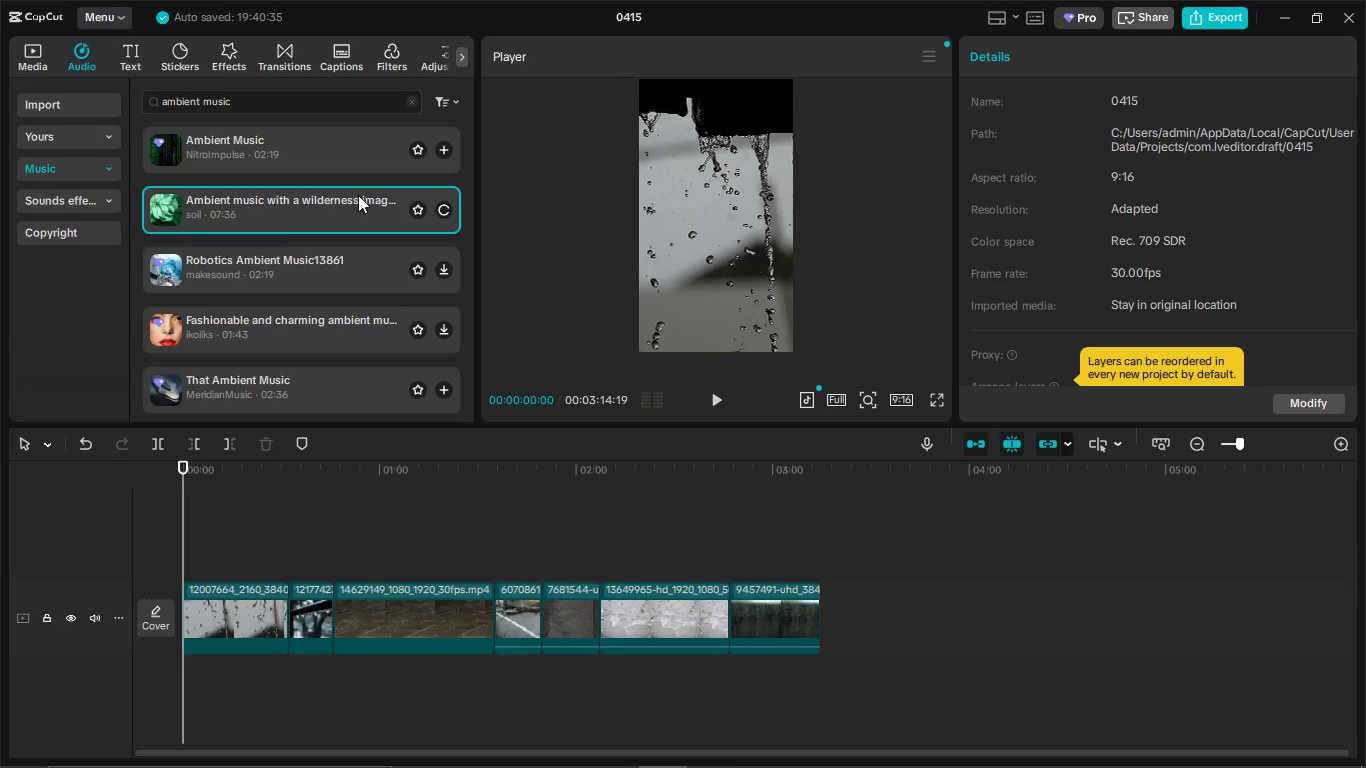 
wait(5.53)
 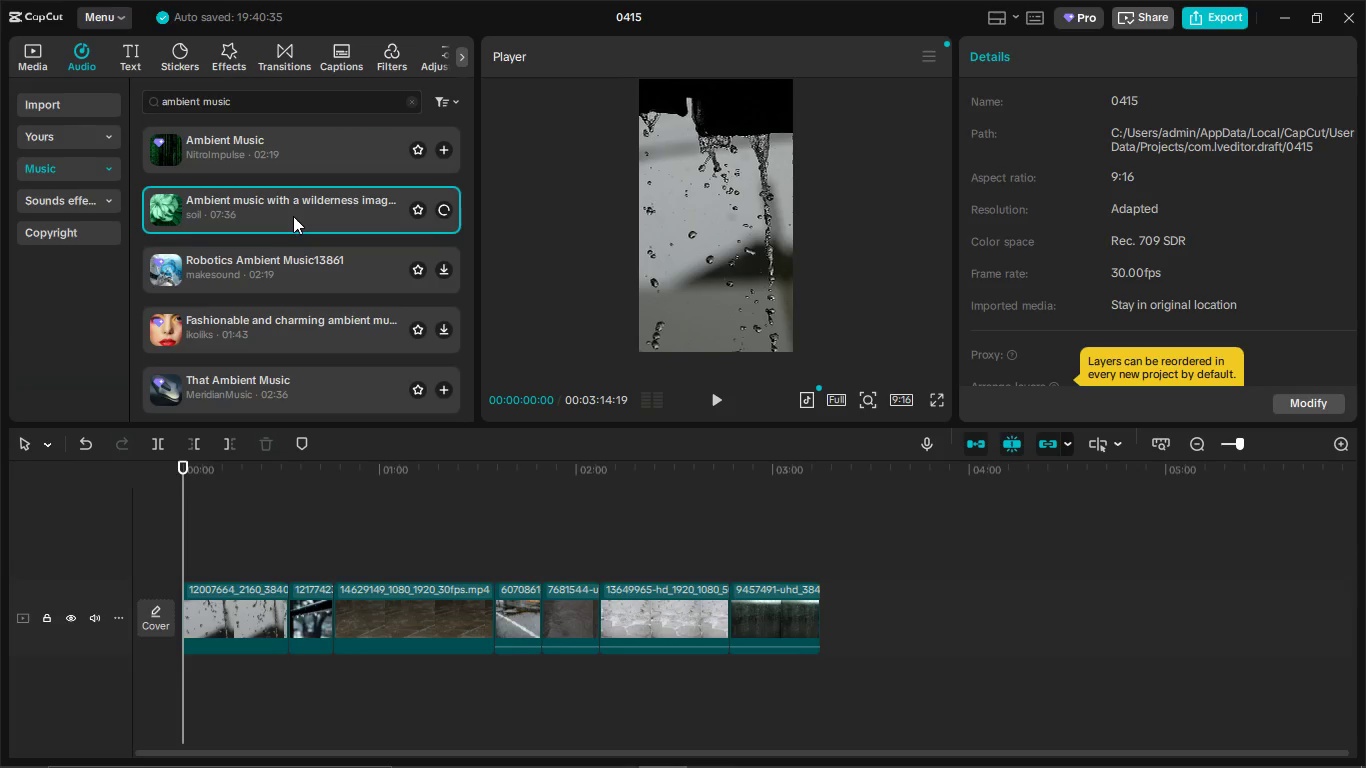 
scroll: coordinate [291, 255], scroll_direction: down, amount: 1.0
 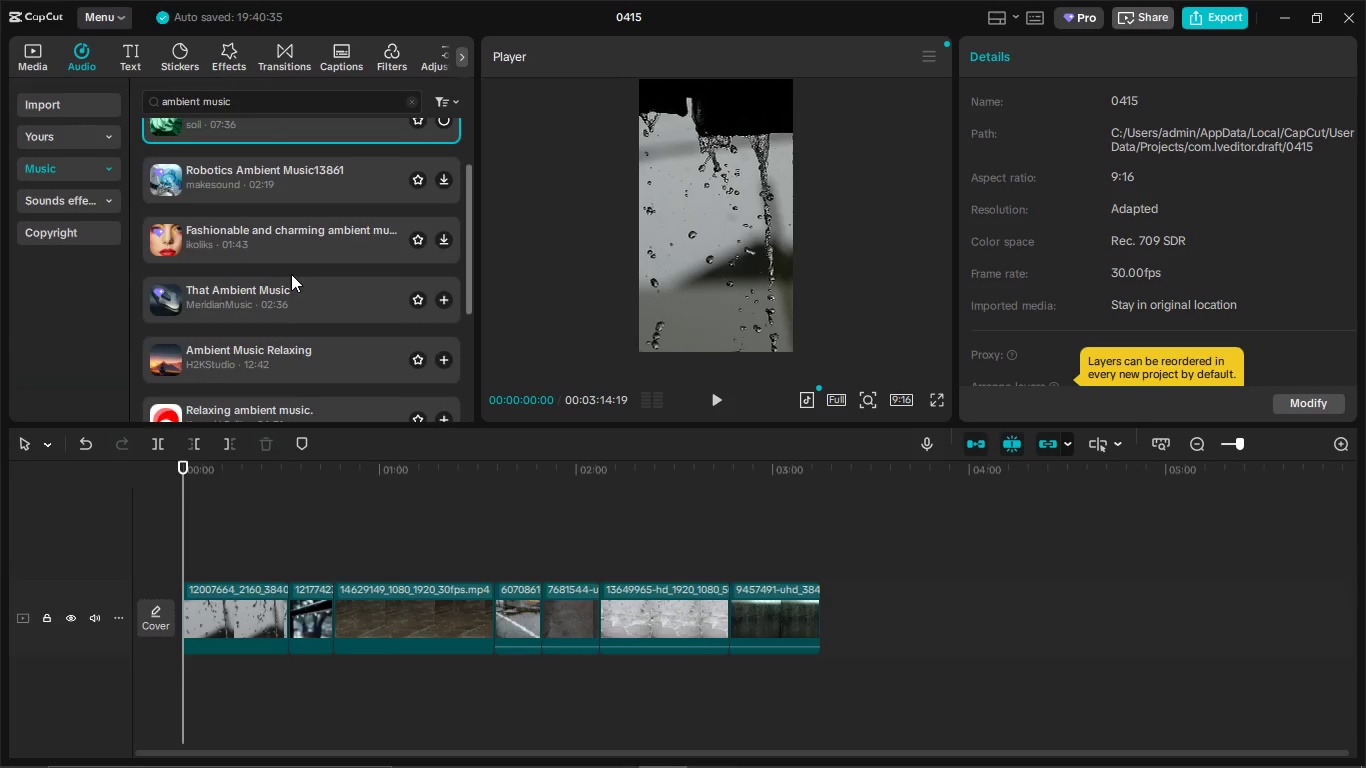 
scroll: coordinate [298, 262], scroll_direction: up, amount: 4.0
 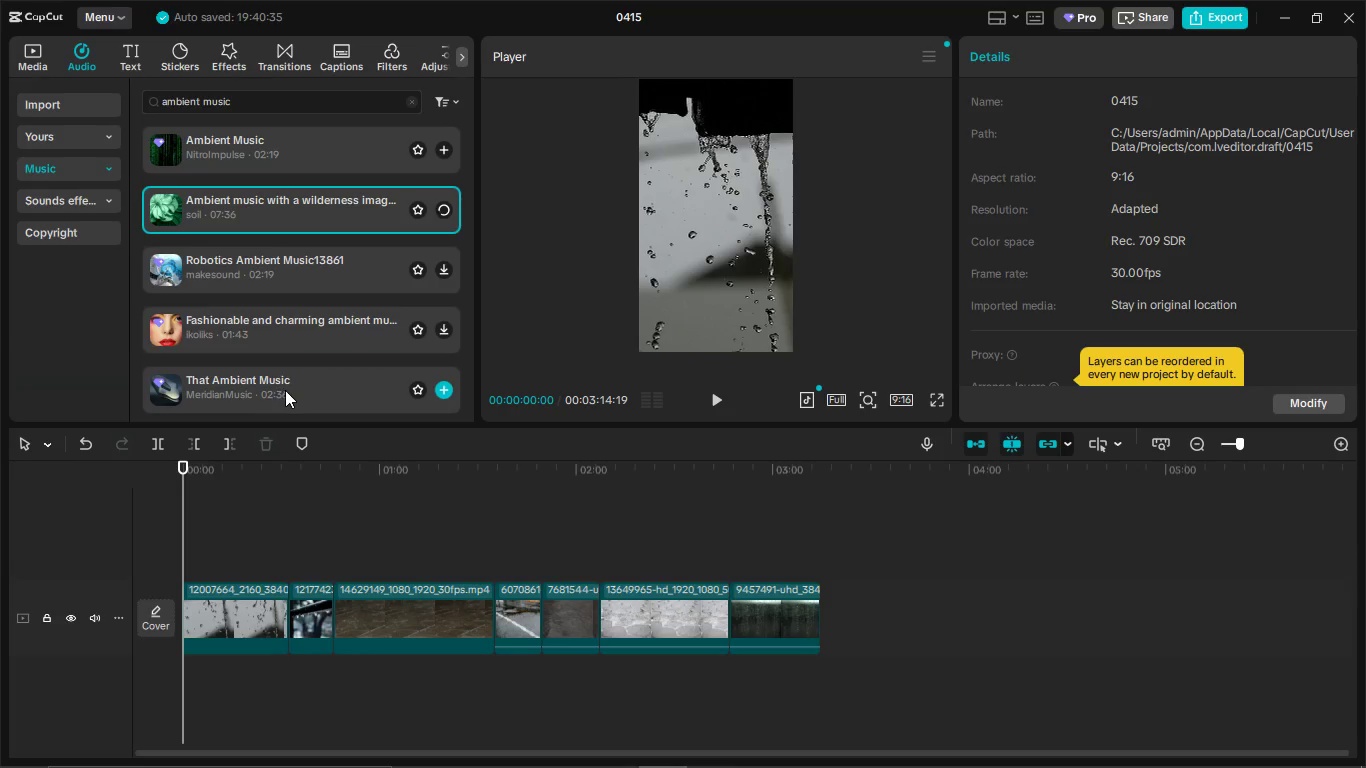 
left_click([285, 390])
 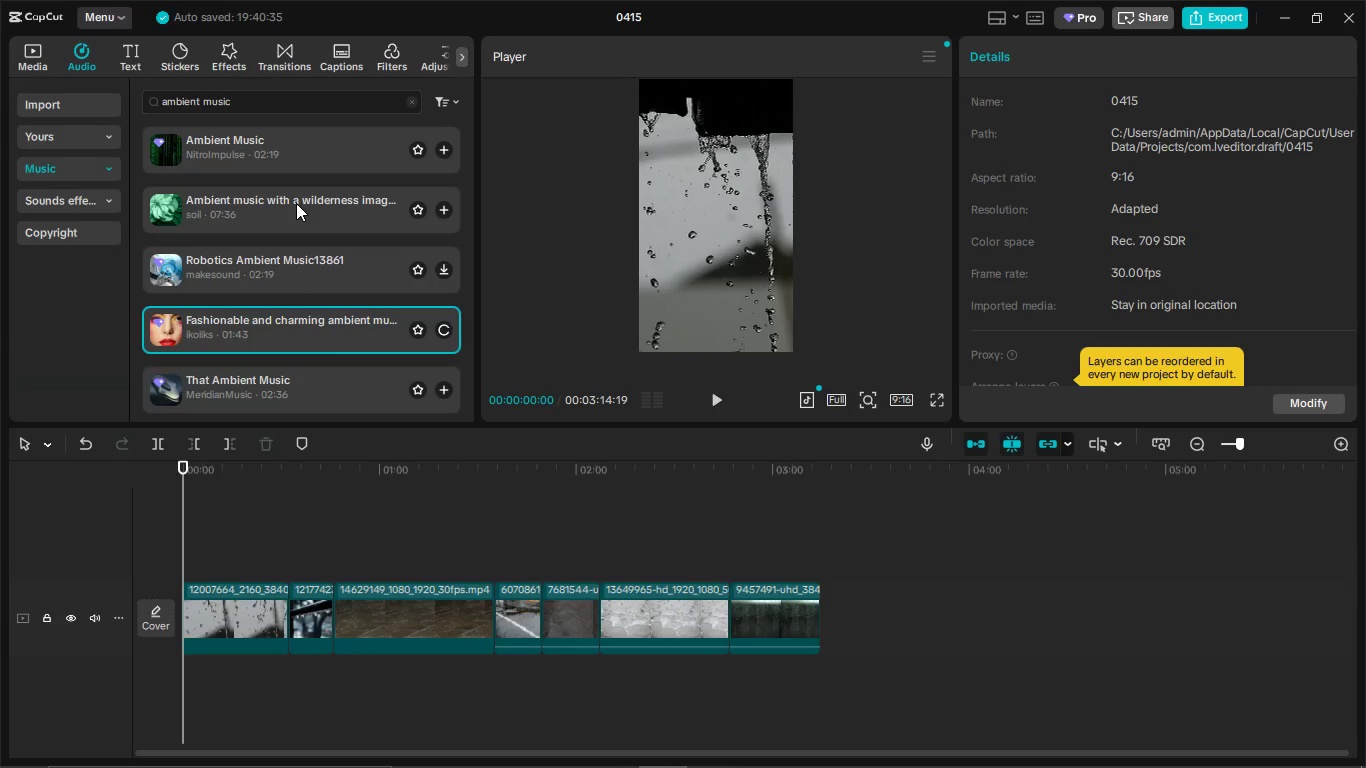 
wait(5.42)
 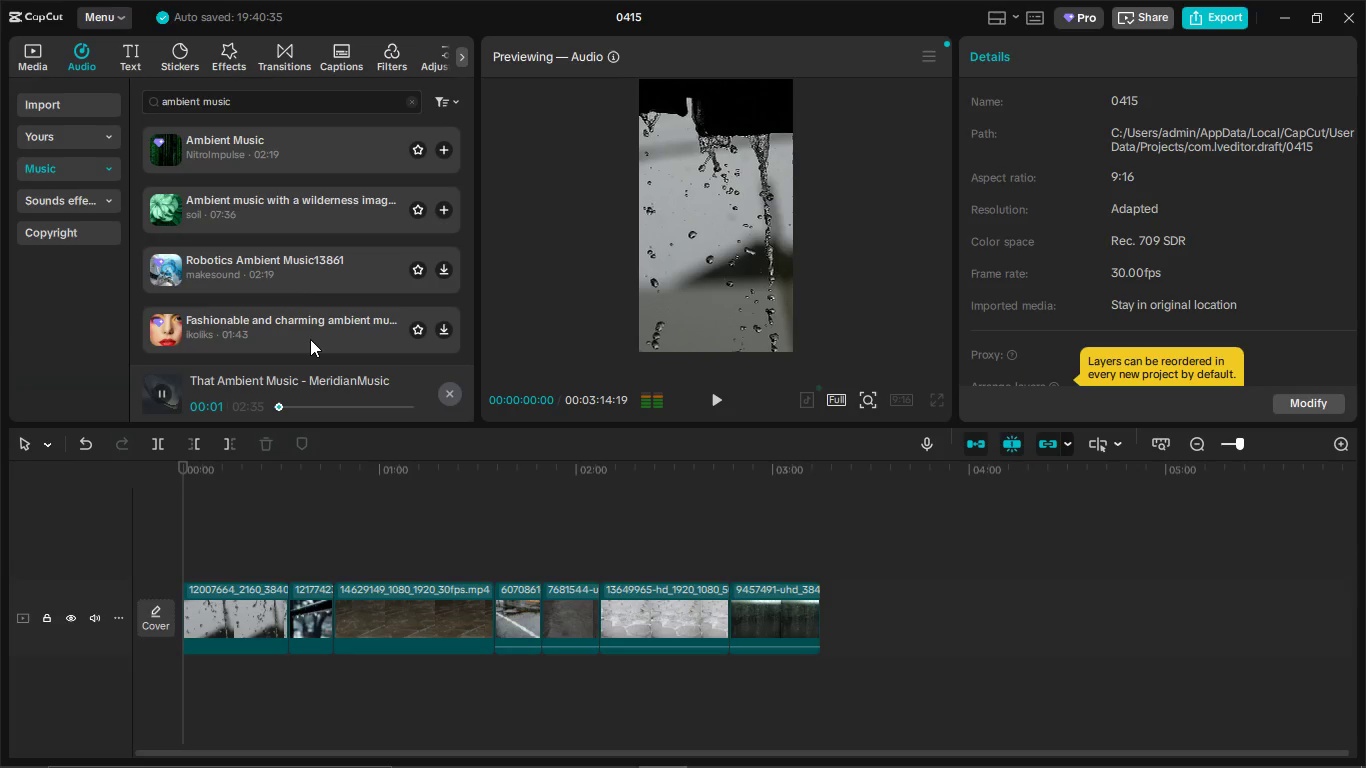 
left_click([296, 203])
 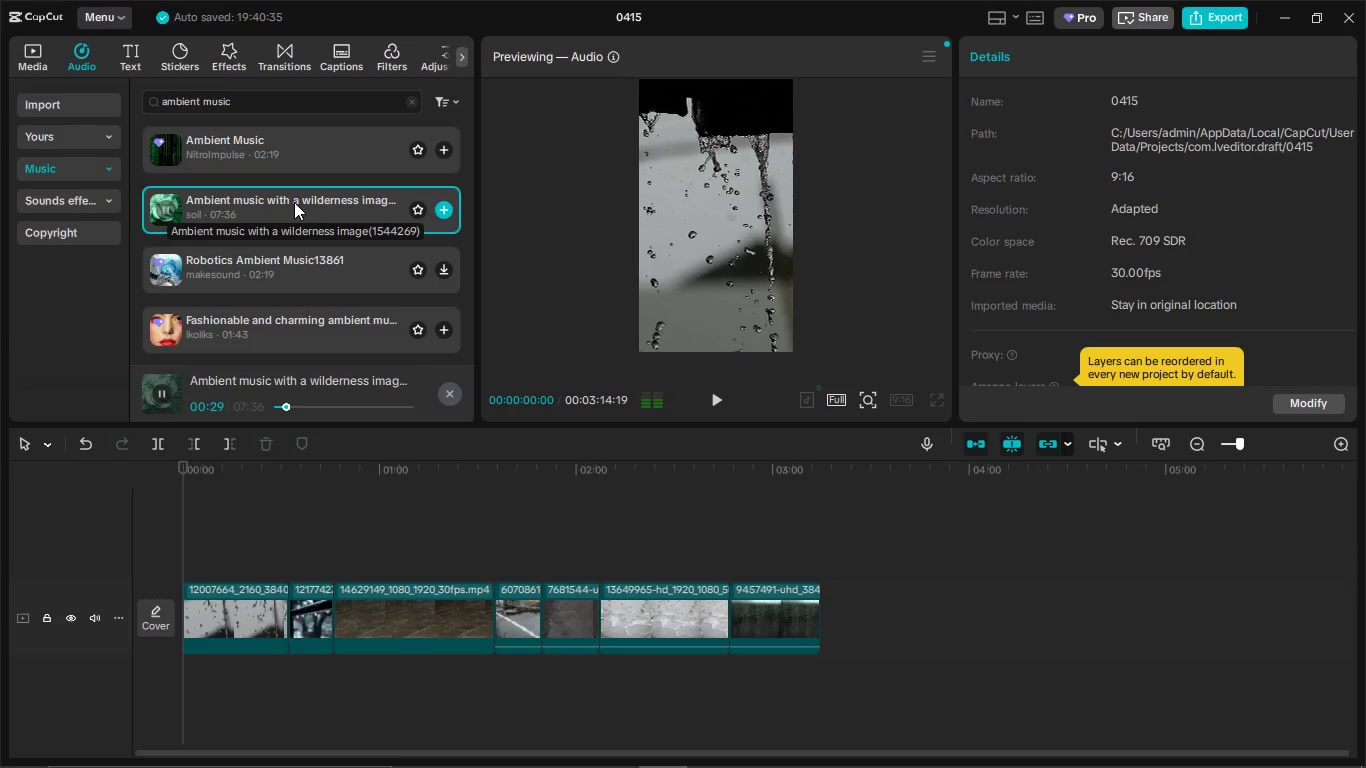 
wait(33.81)
 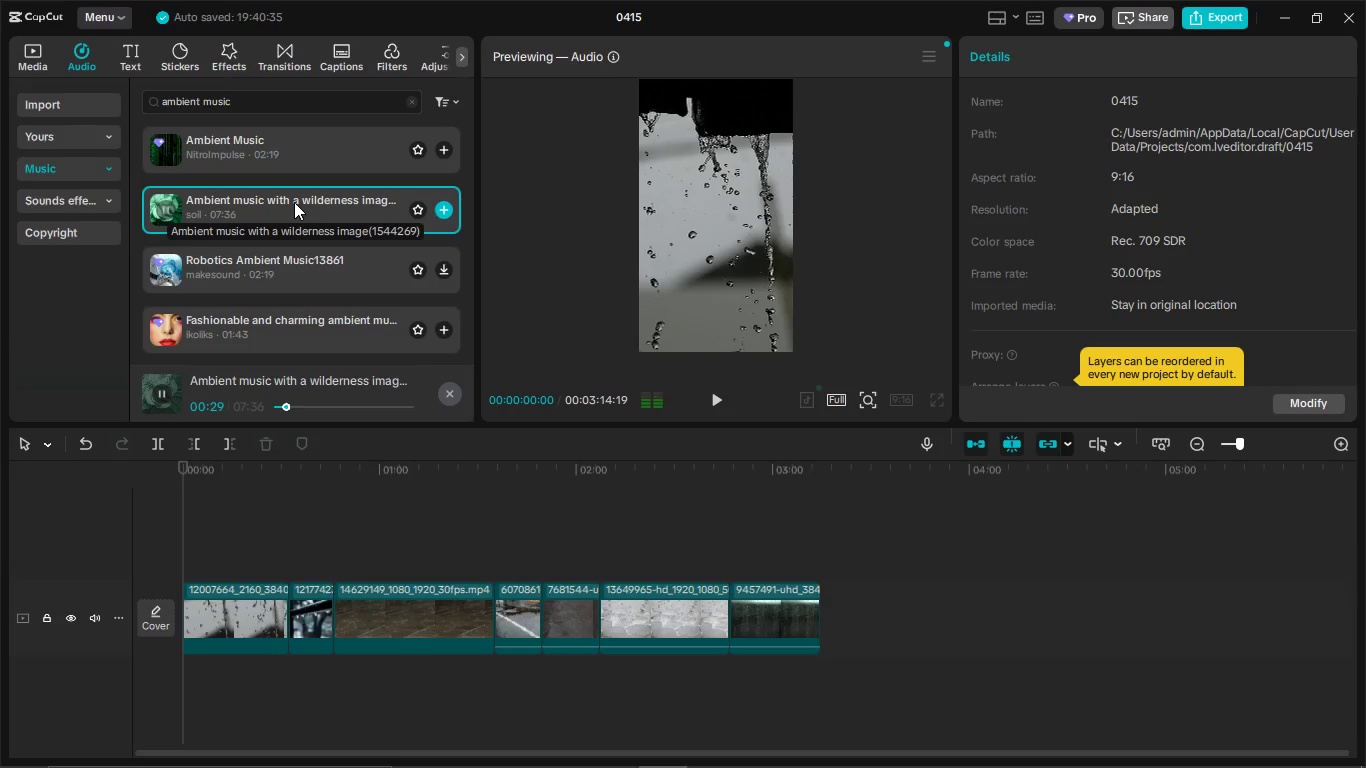 
scroll: coordinate [298, 297], scroll_direction: down, amount: 2.0
 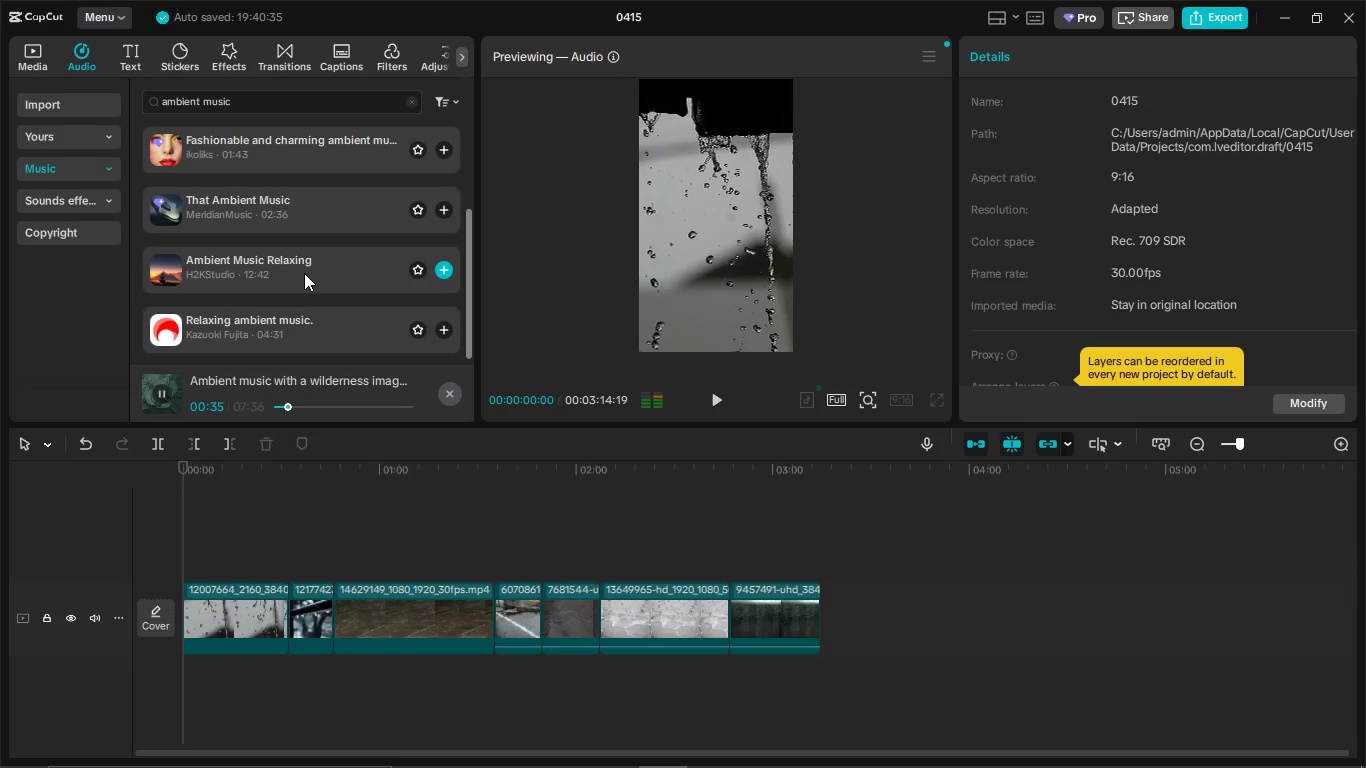 
left_click([304, 273])
 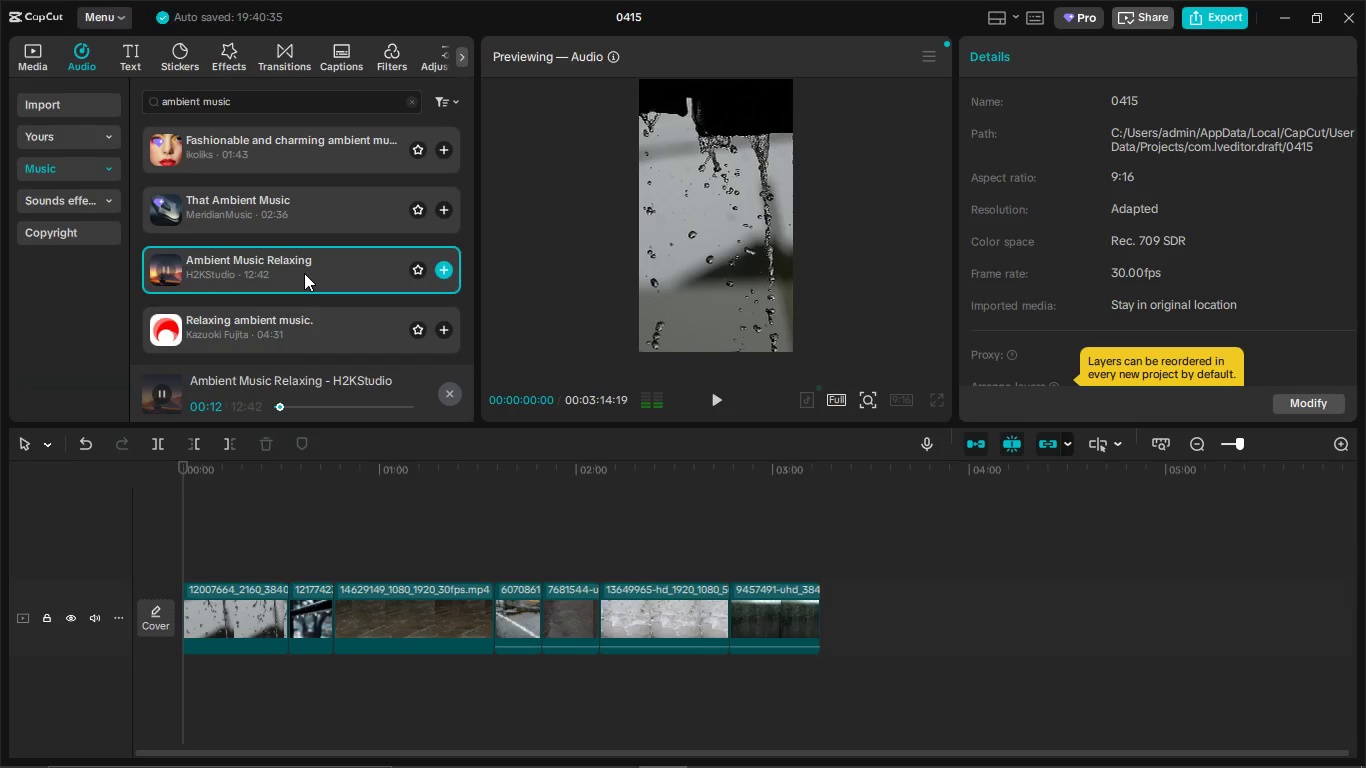 
wait(16.86)
 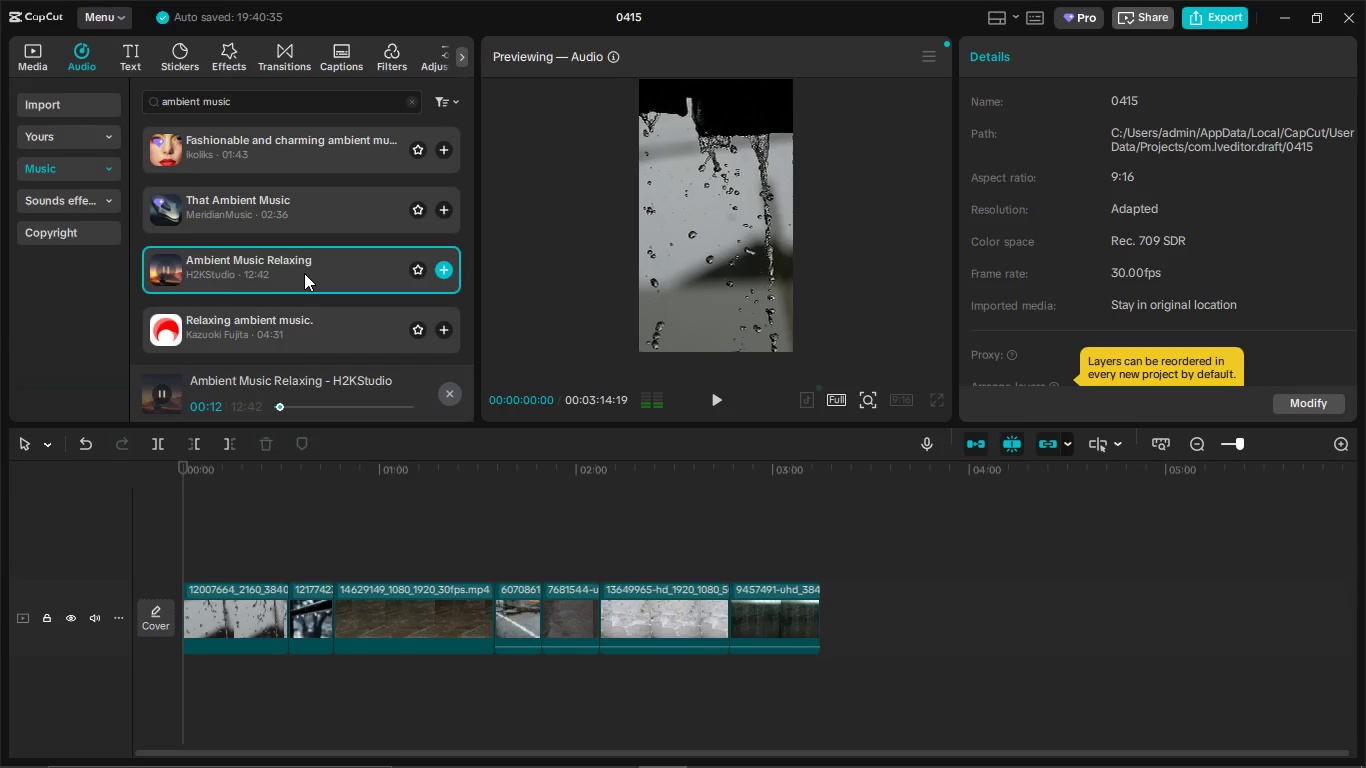 
key(VolumeUp)
 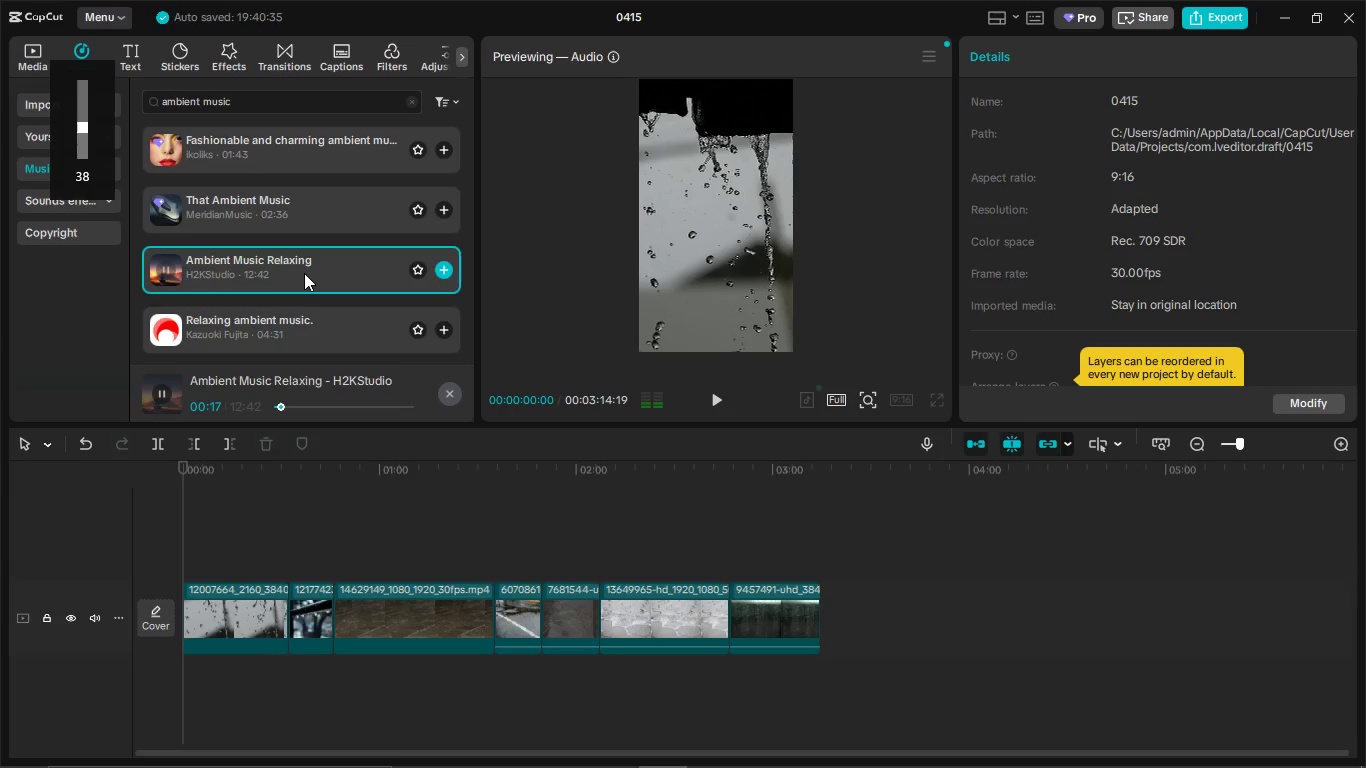 
key(VolumeUp)
 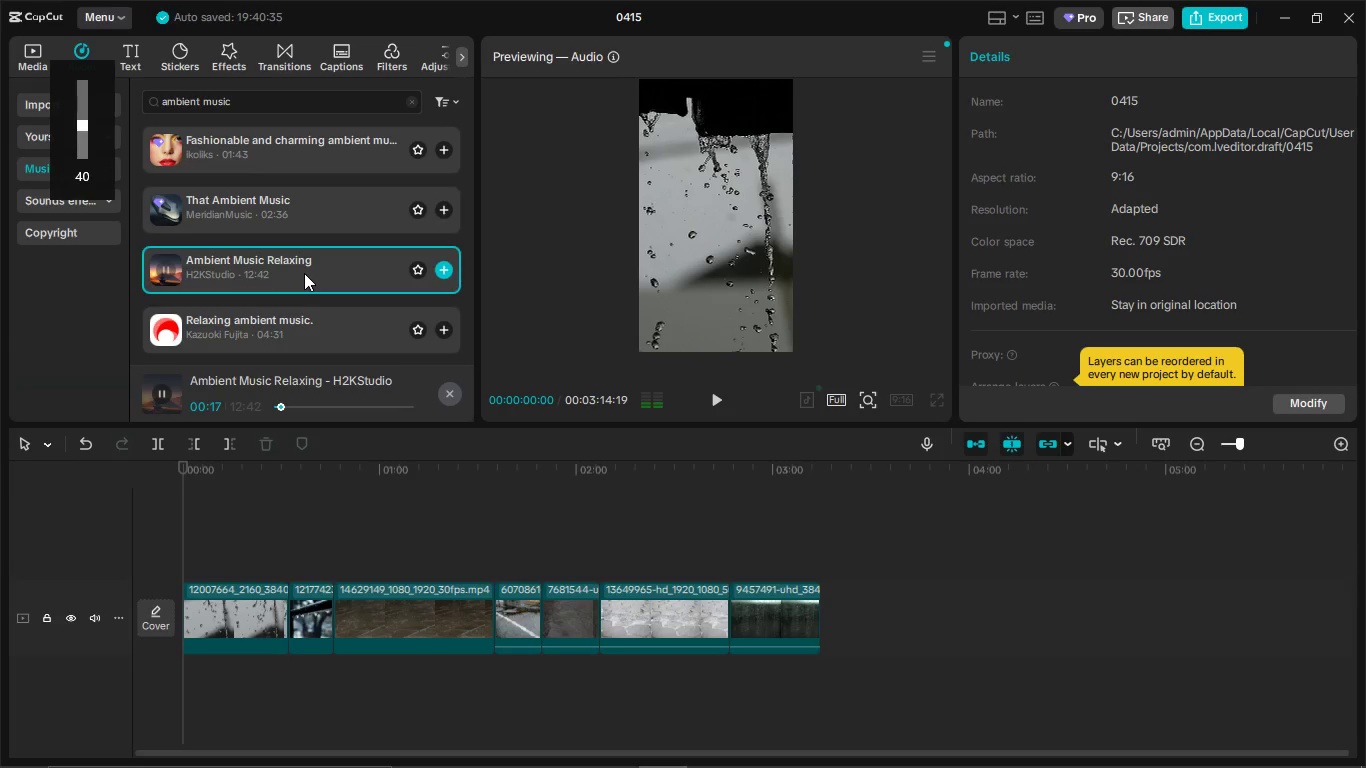 
key(VolumeUp)
 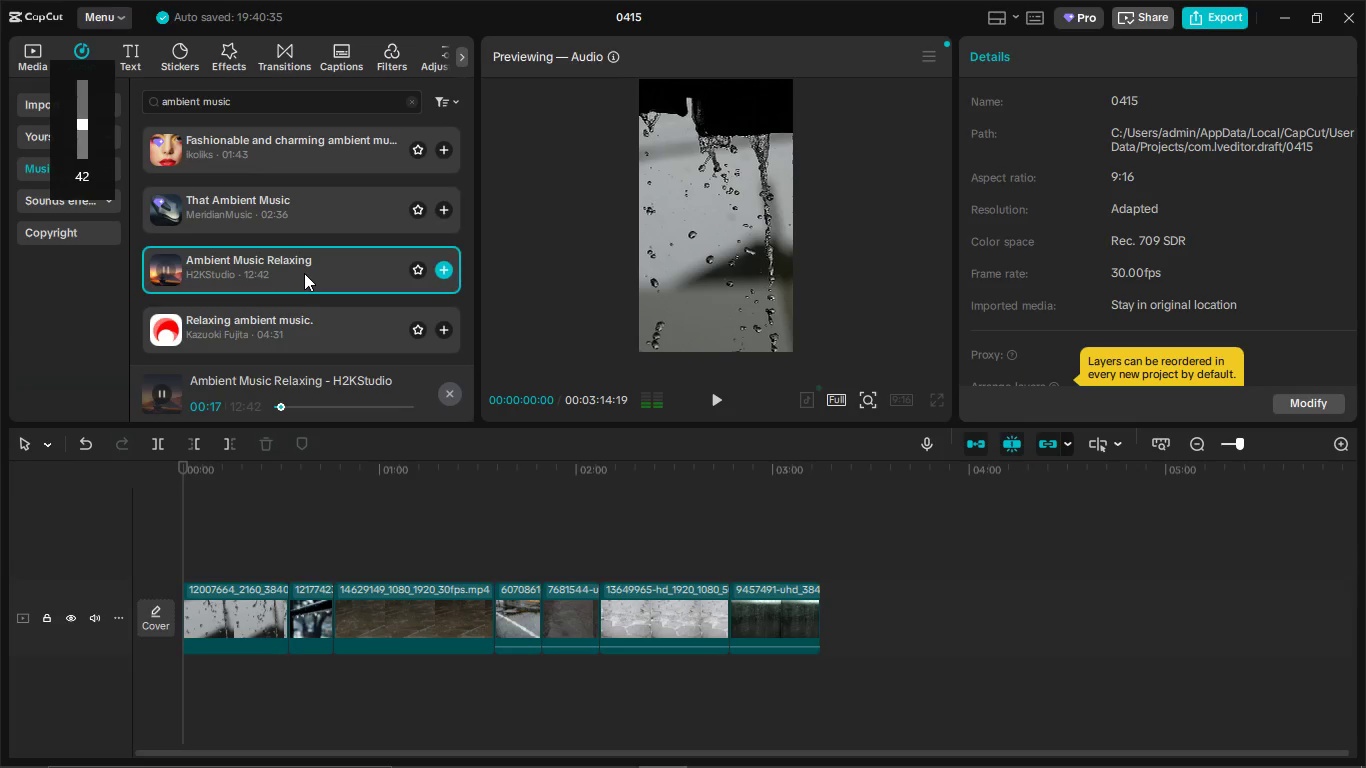 
key(VolumeUp)
 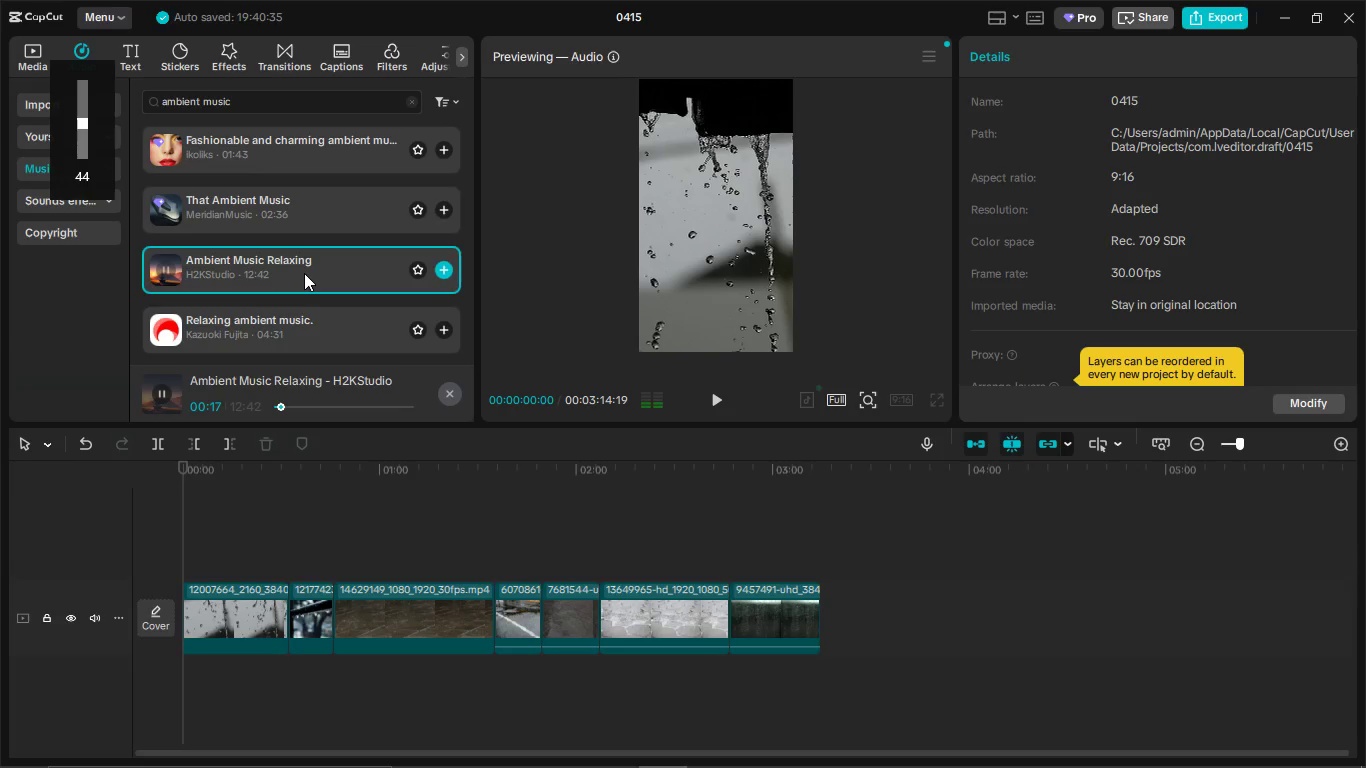 
key(VolumeUp)
 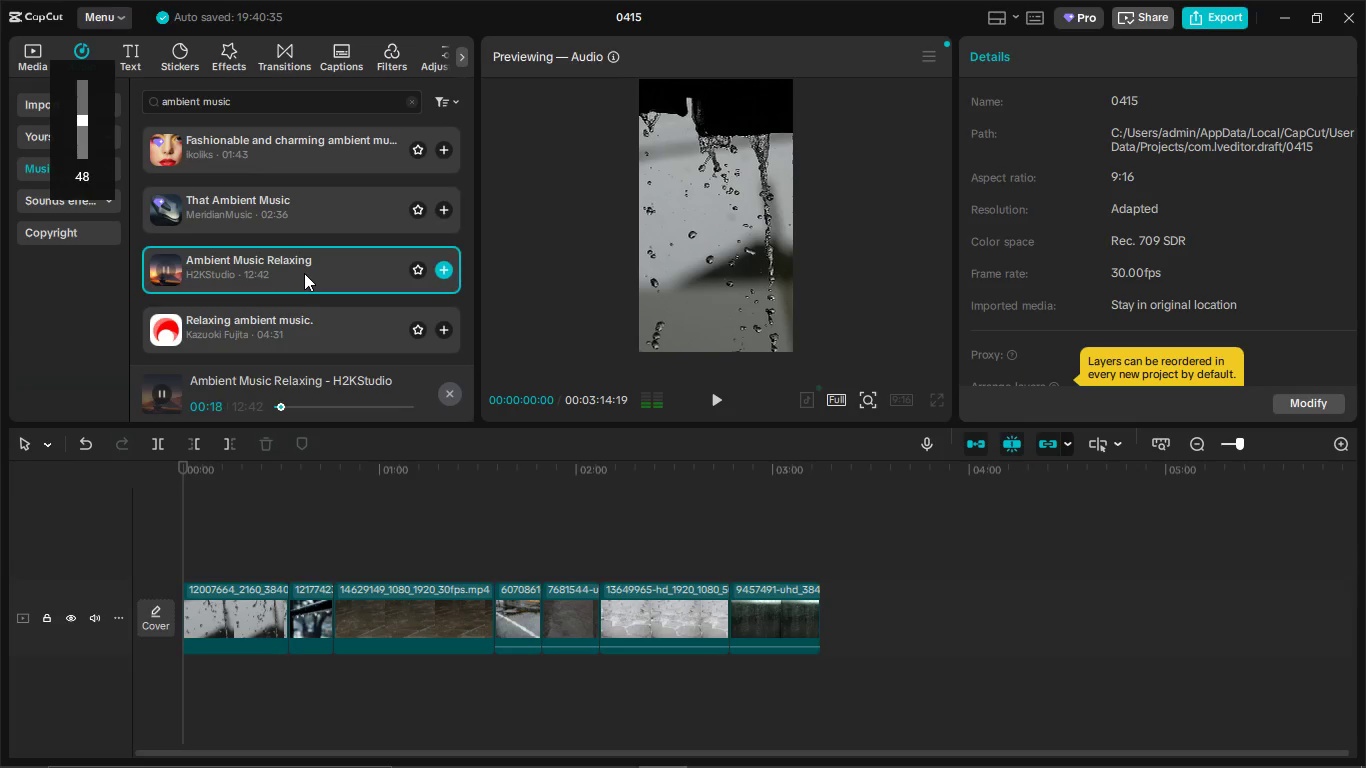 
key(VolumeUp)
 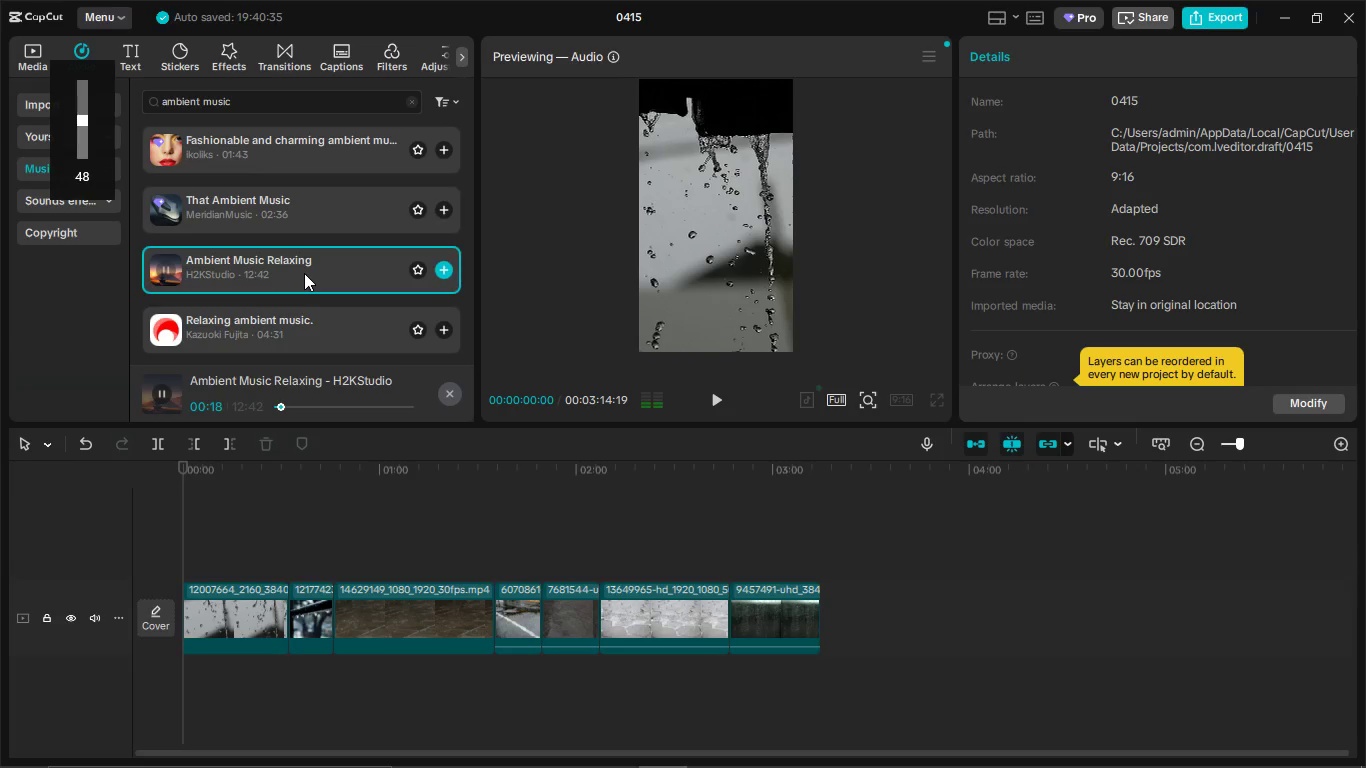 
key(VolumeUp)
 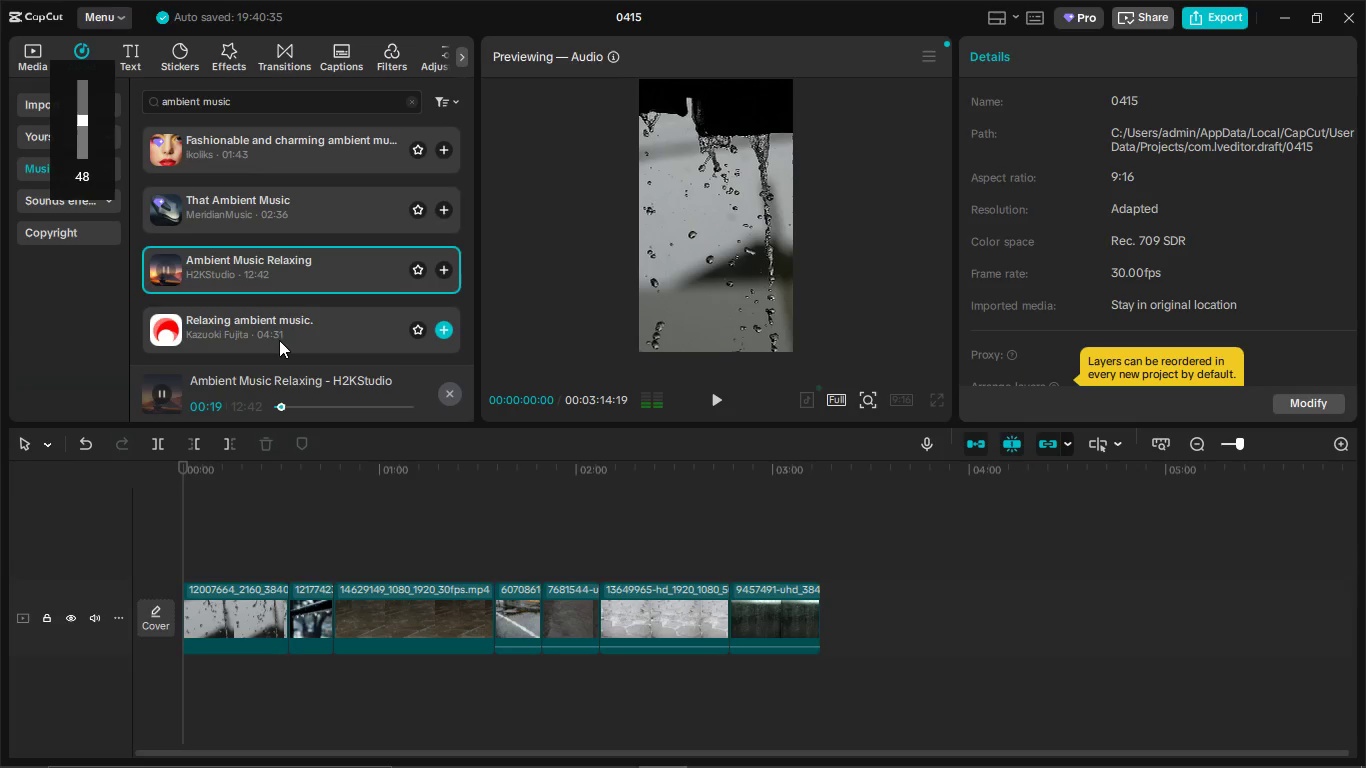 
left_click([279, 340])
 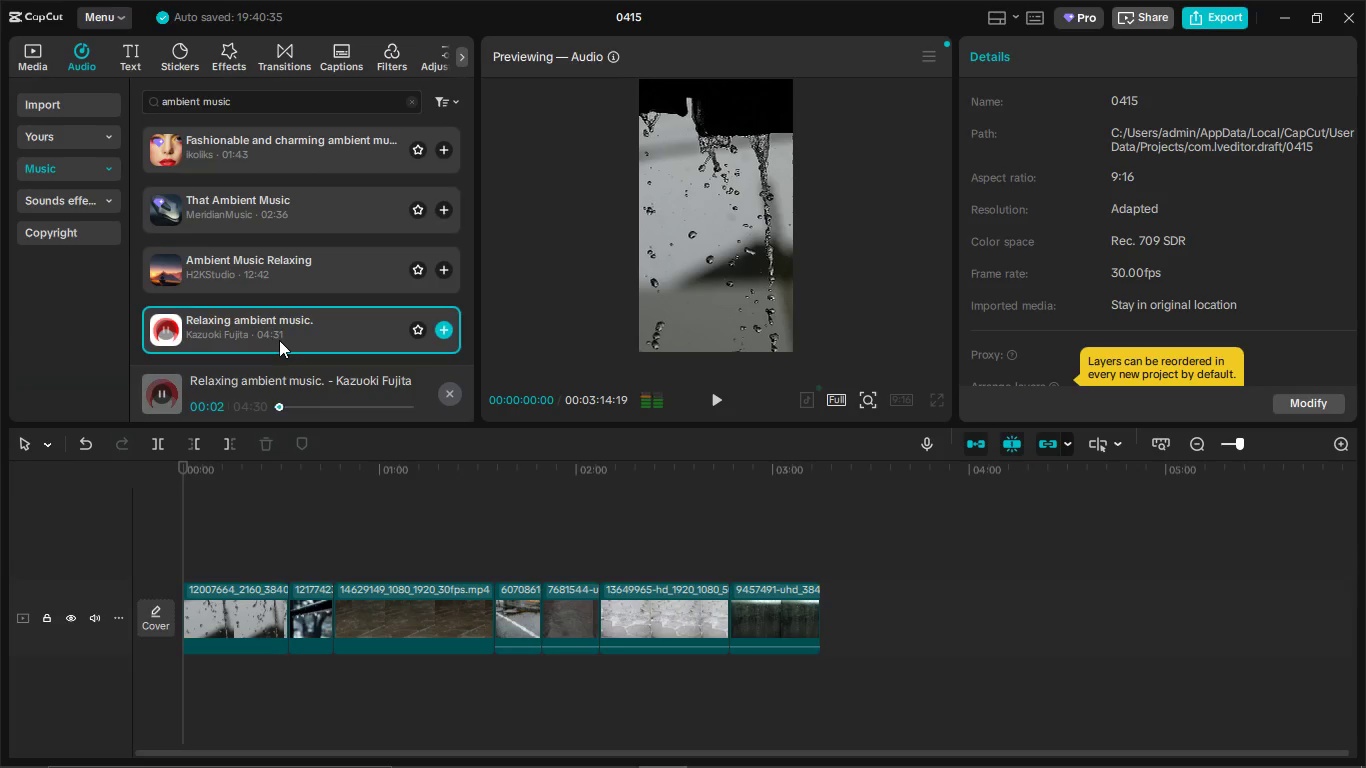 
scroll: coordinate [302, 273], scroll_direction: down, amount: 1.0
 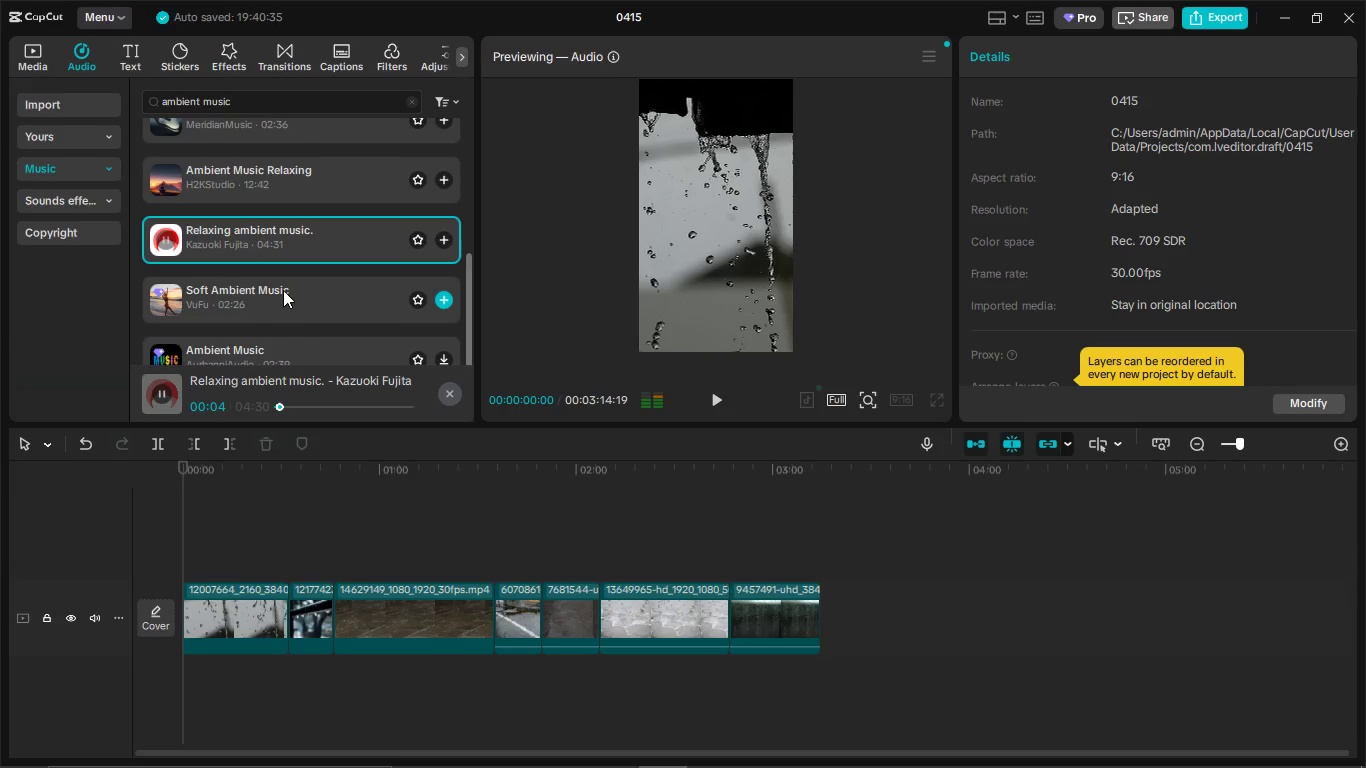 
left_click([283, 290])
 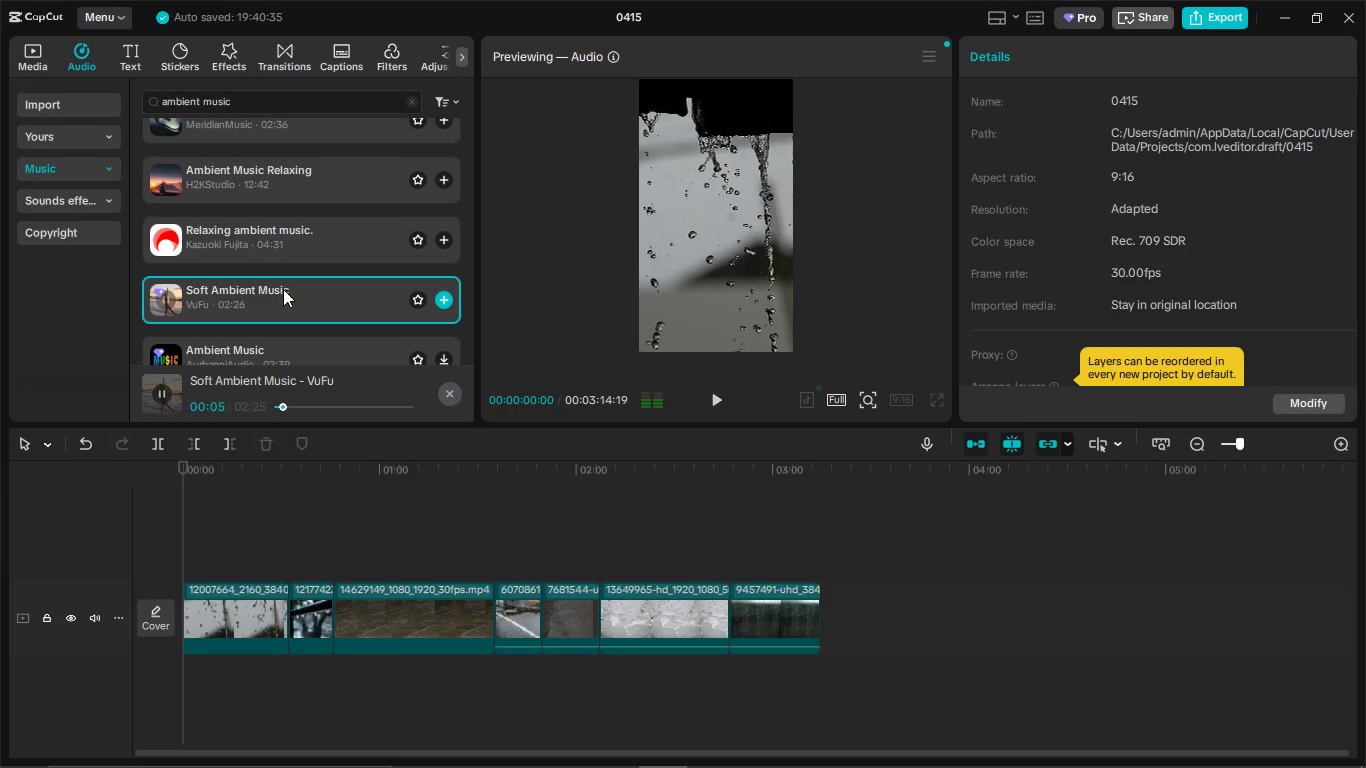 
wait(7.36)
 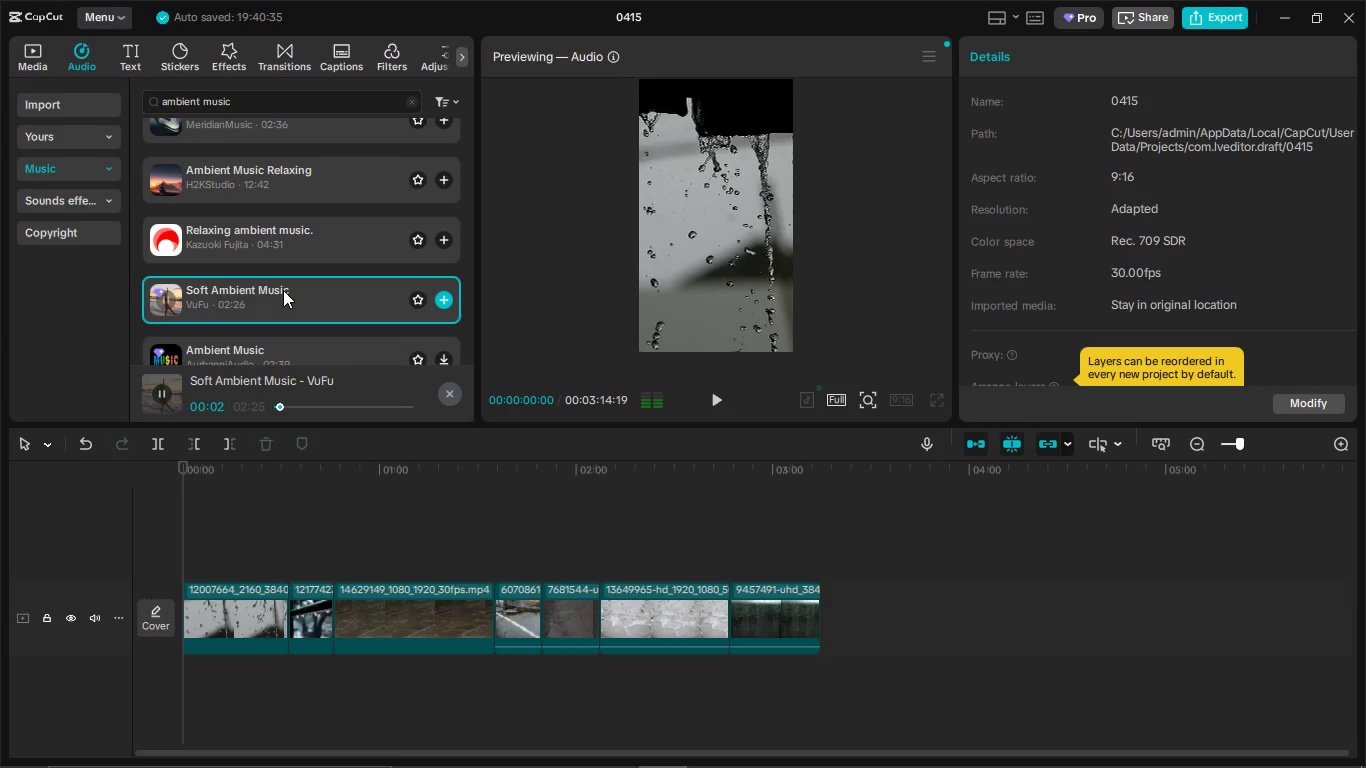 
scroll: coordinate [303, 294], scroll_direction: down, amount: 1.0
 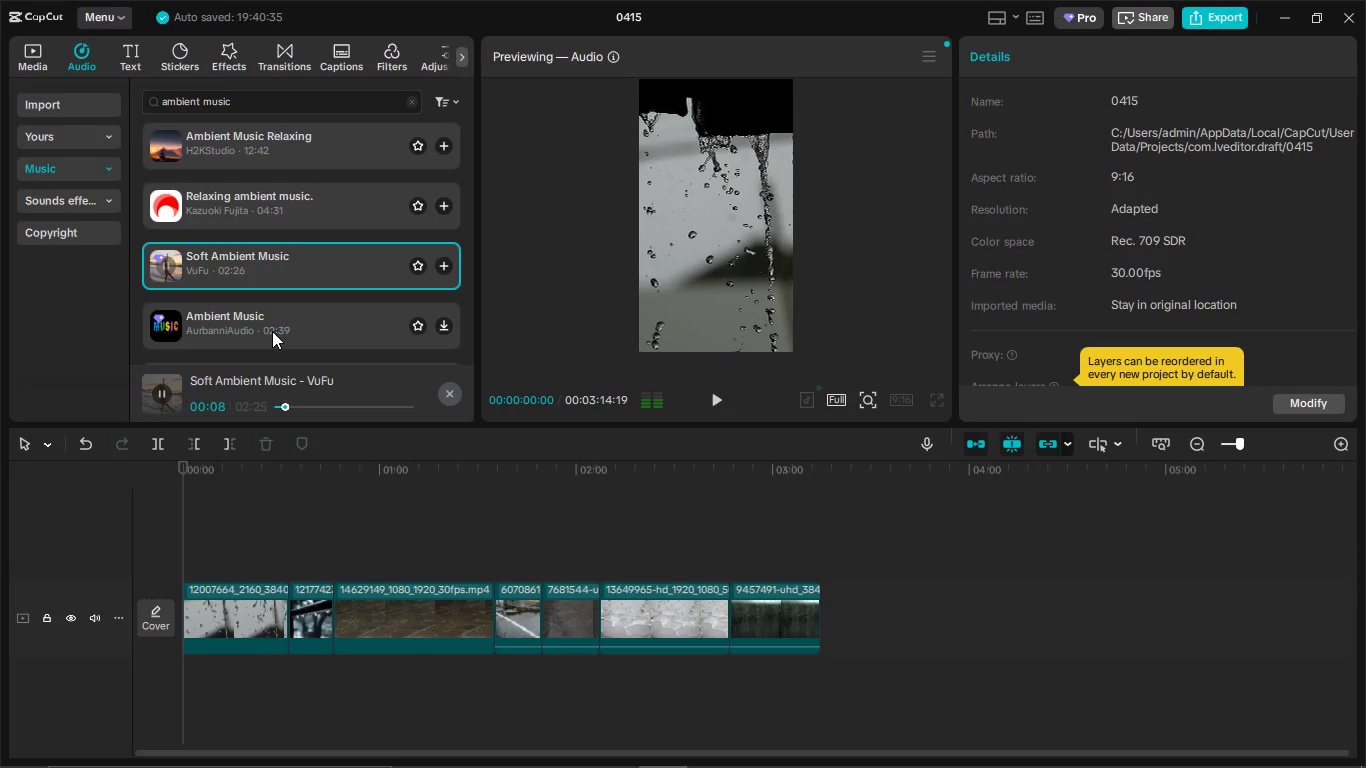 
left_click([272, 331])
 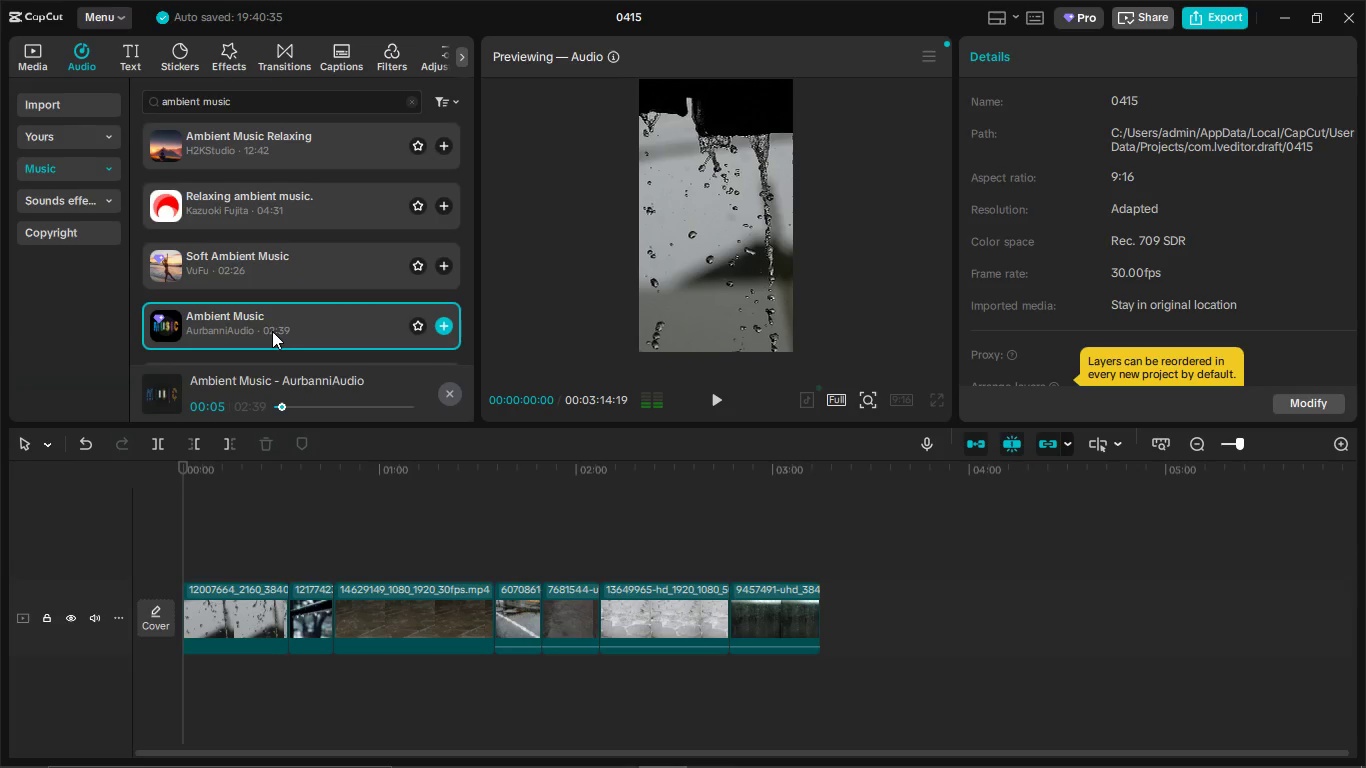 
wait(12.39)
 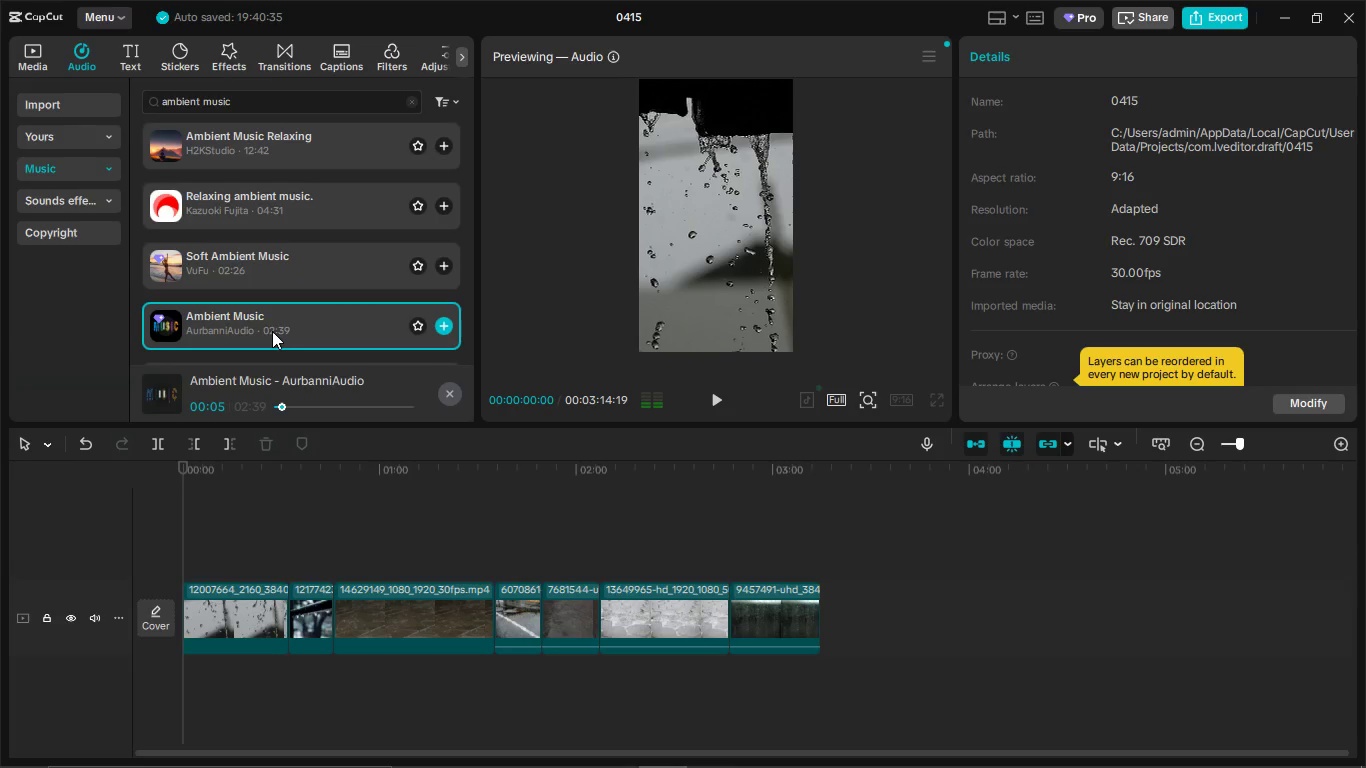 
scroll: coordinate [278, 326], scroll_direction: down, amount: 2.0
 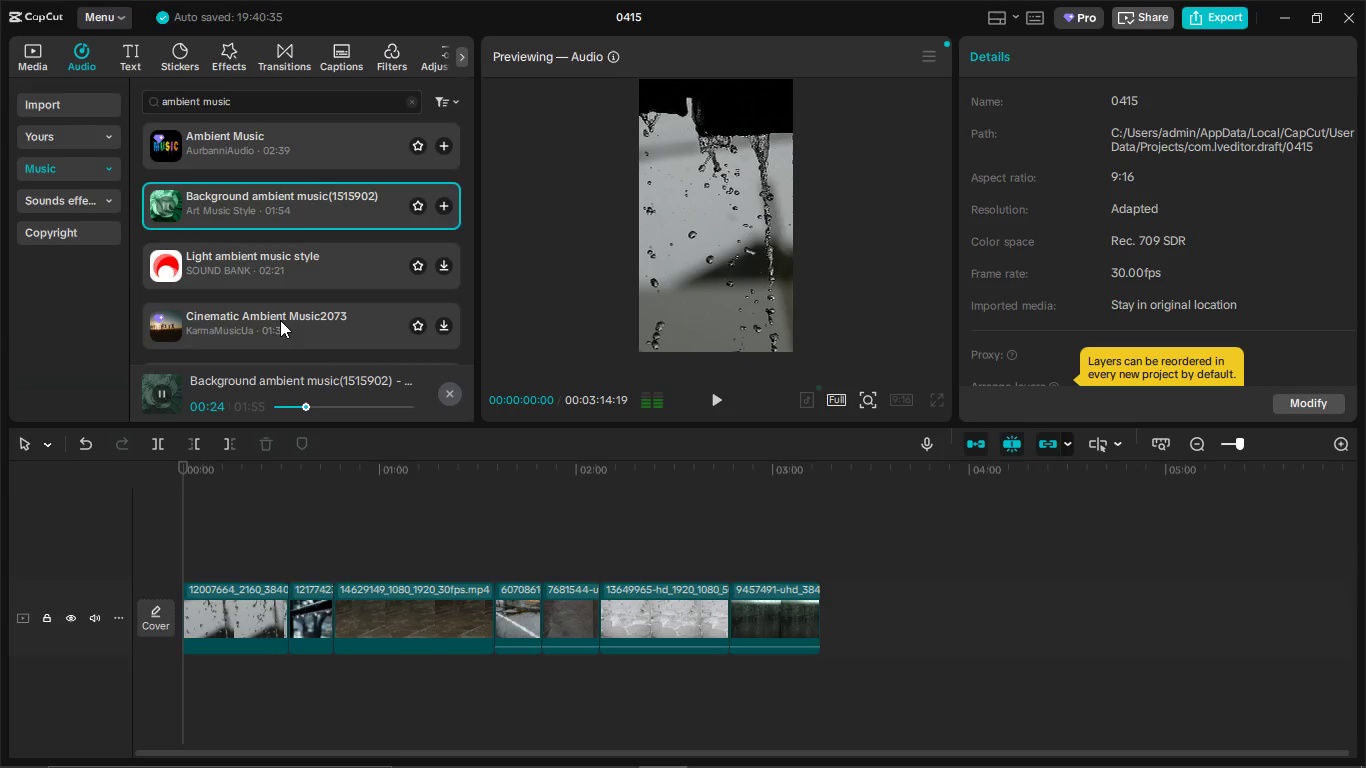 
wait(32.19)
 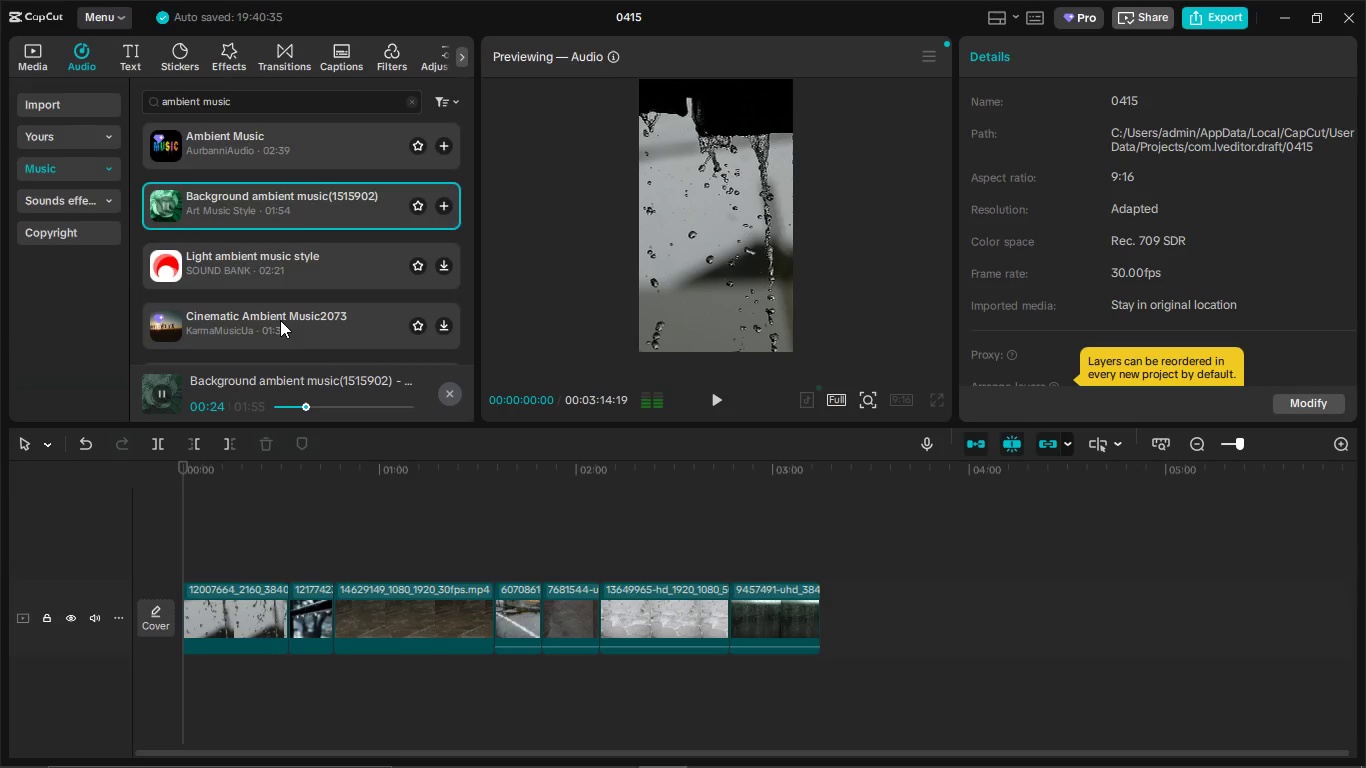 
left_click([269, 322])
 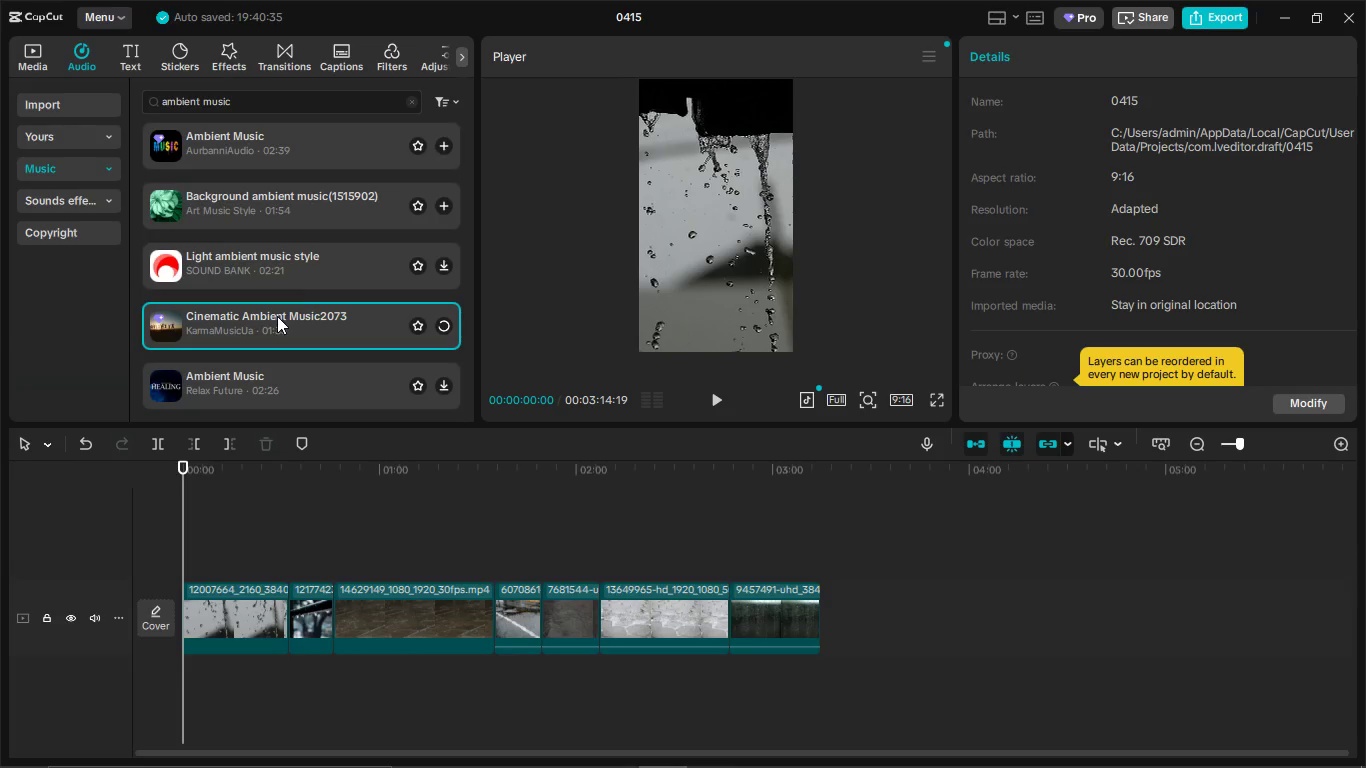 
scroll: coordinate [307, 285], scroll_direction: down, amount: 1.0
 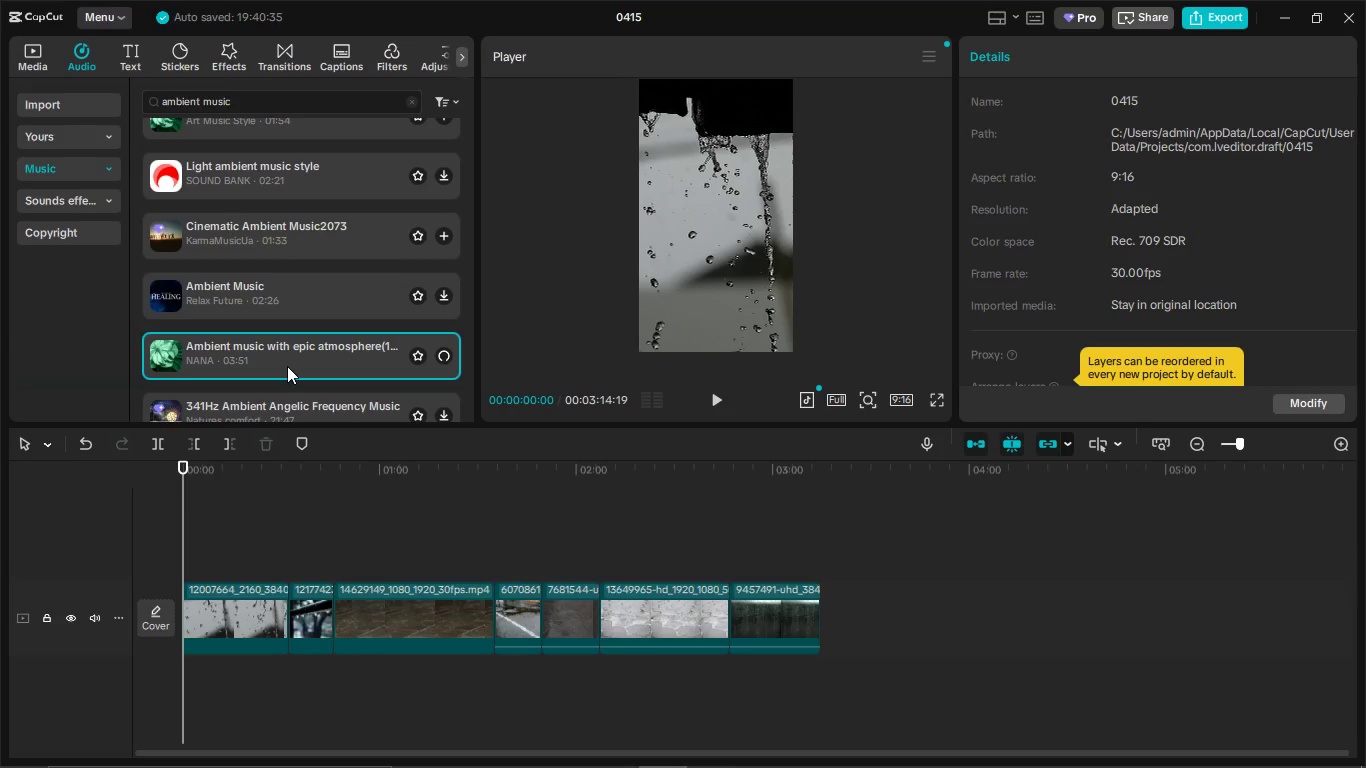 
wait(26.0)
 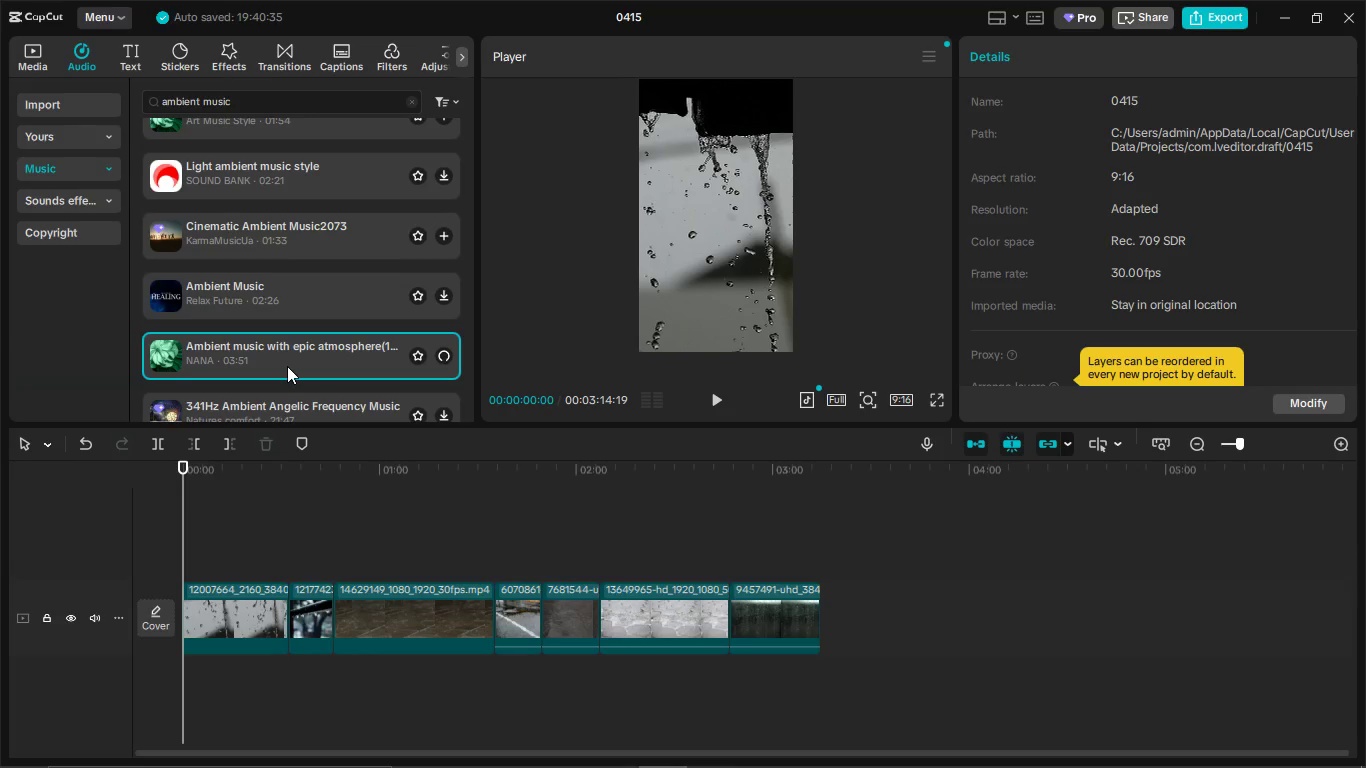 
left_click([293, 364])
 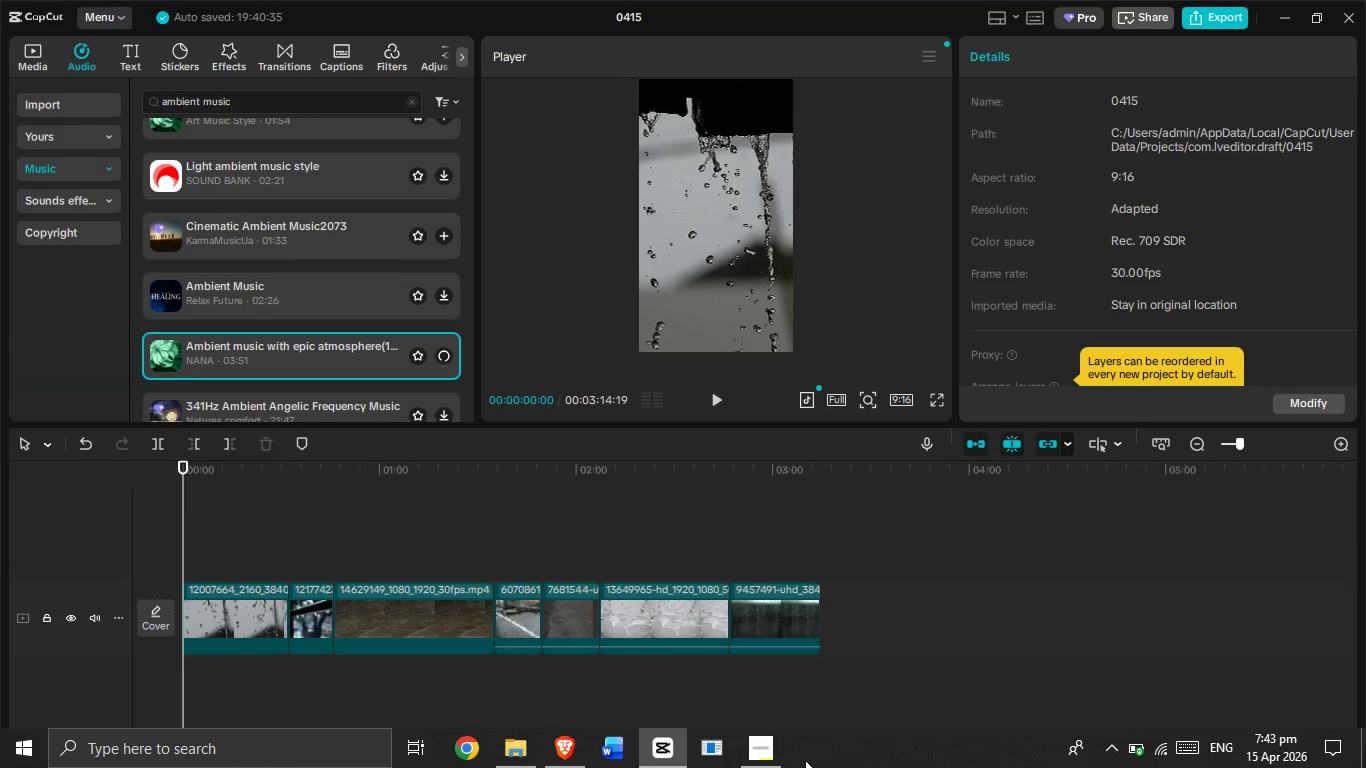 
left_click([761, 757])